 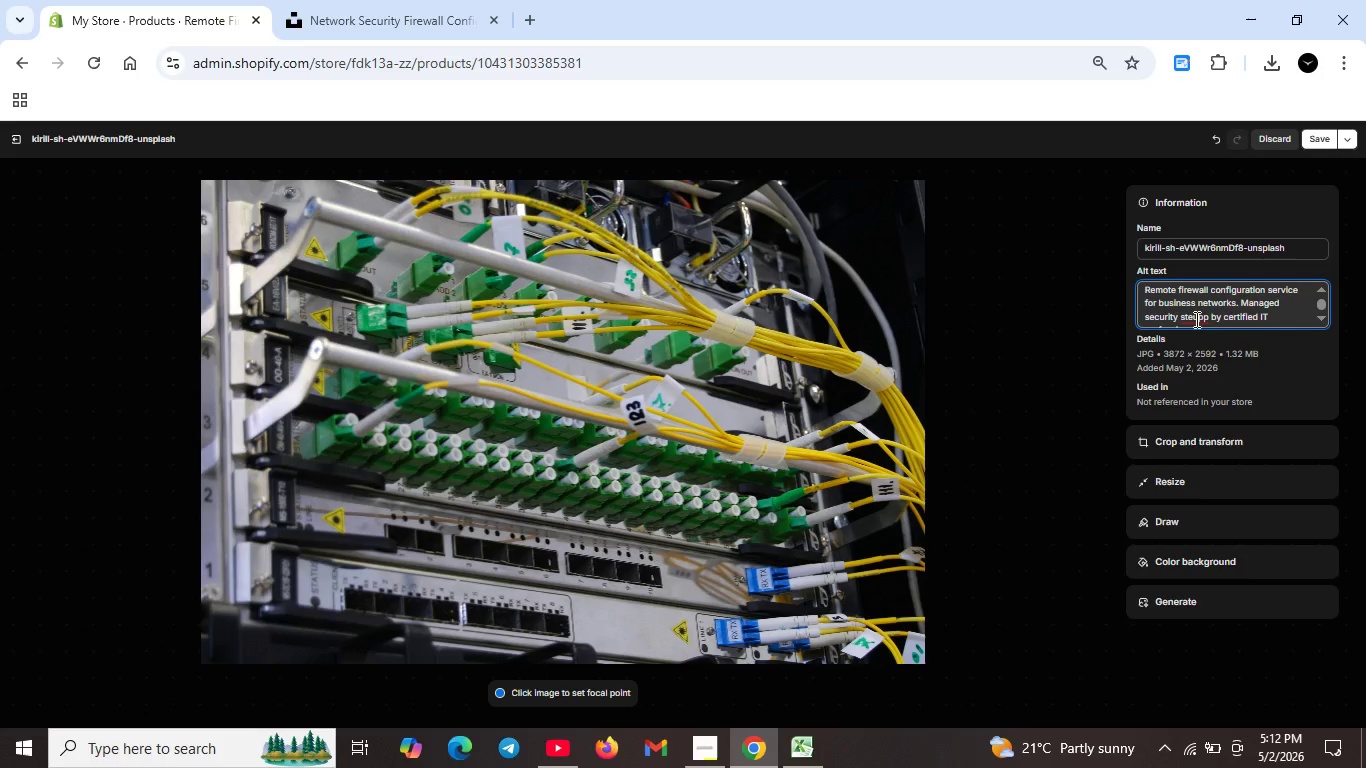 
left_click([1304, 714])
 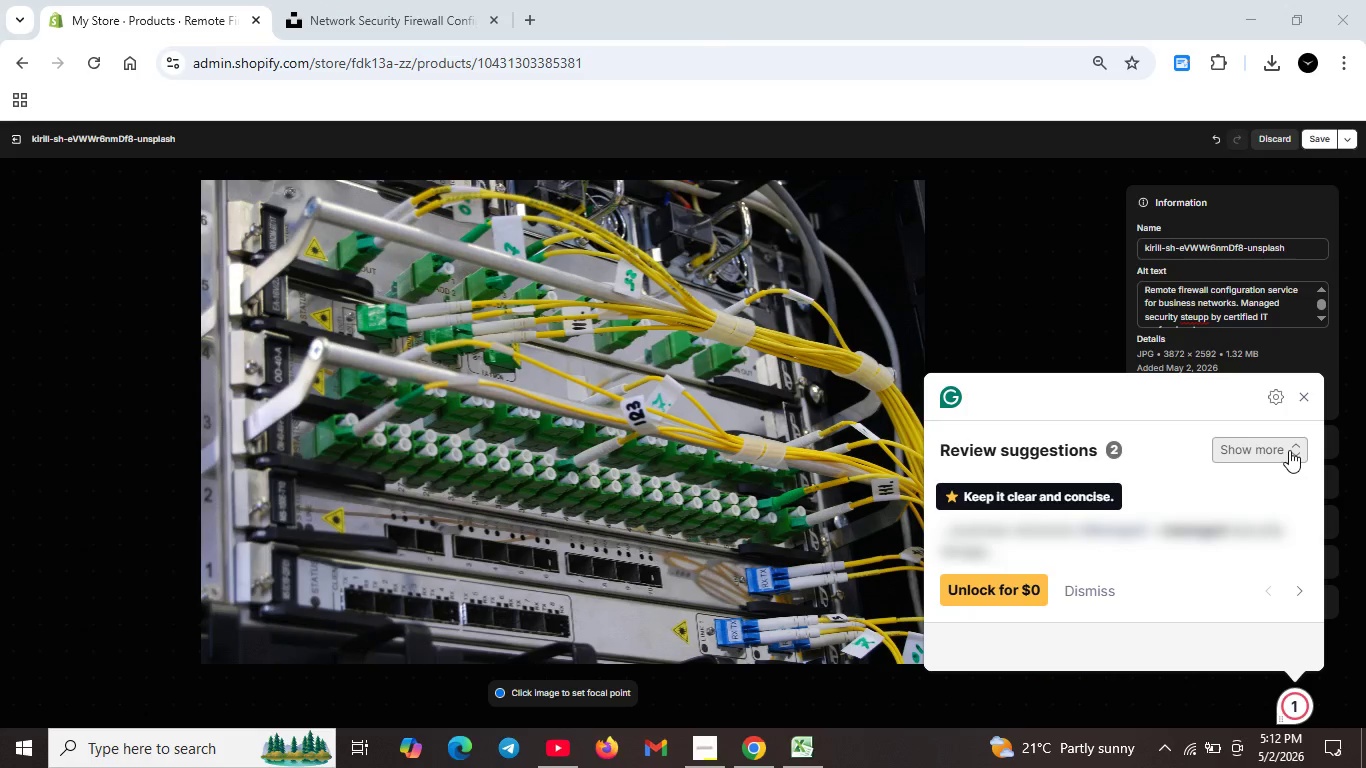 
left_click([1280, 449])
 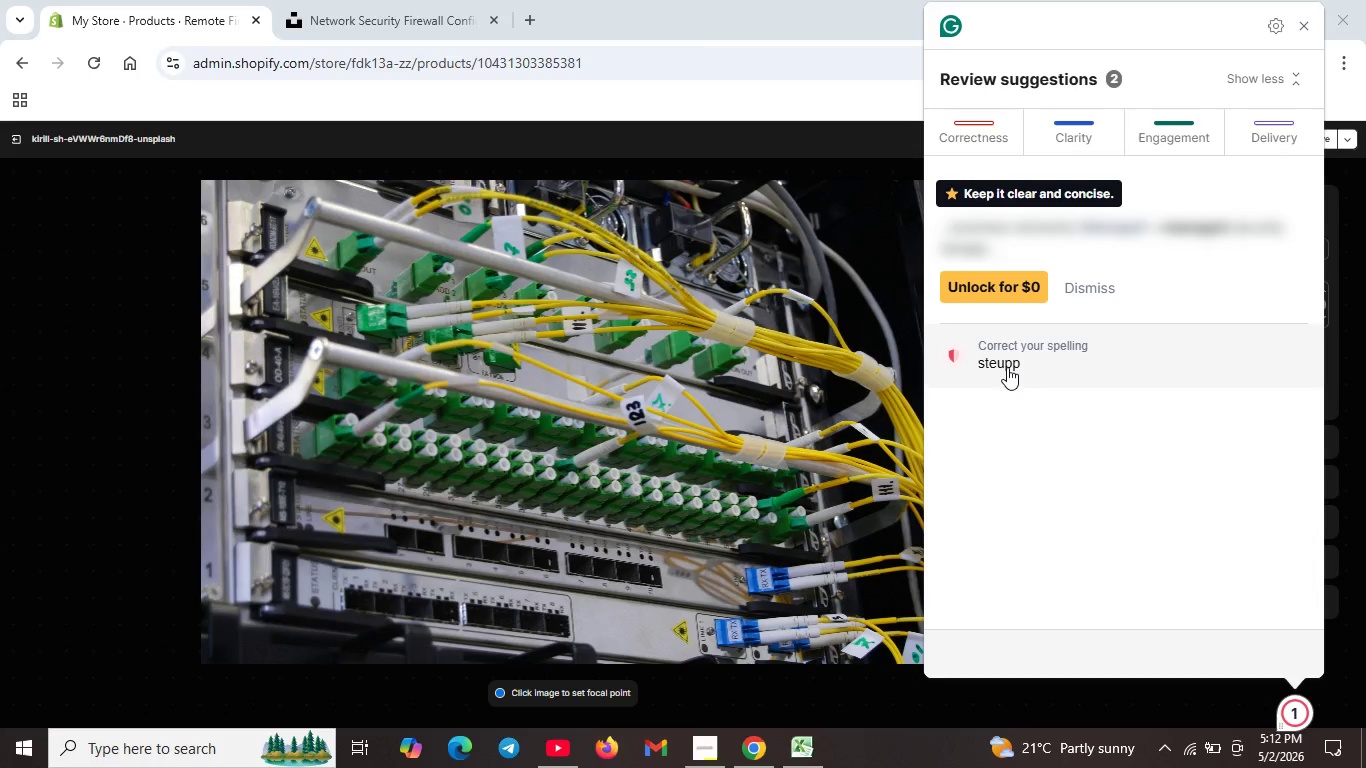 
left_click([1007, 366])
 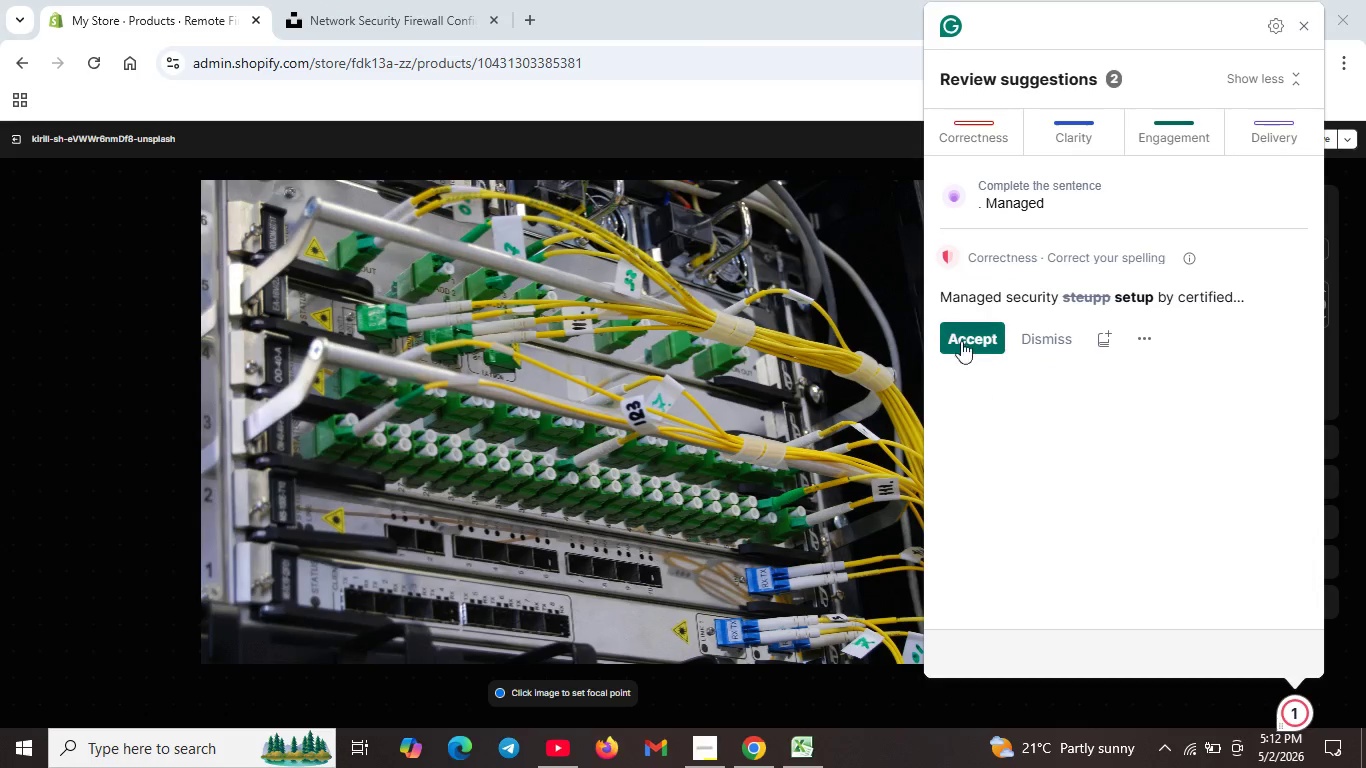 
left_click([961, 337])
 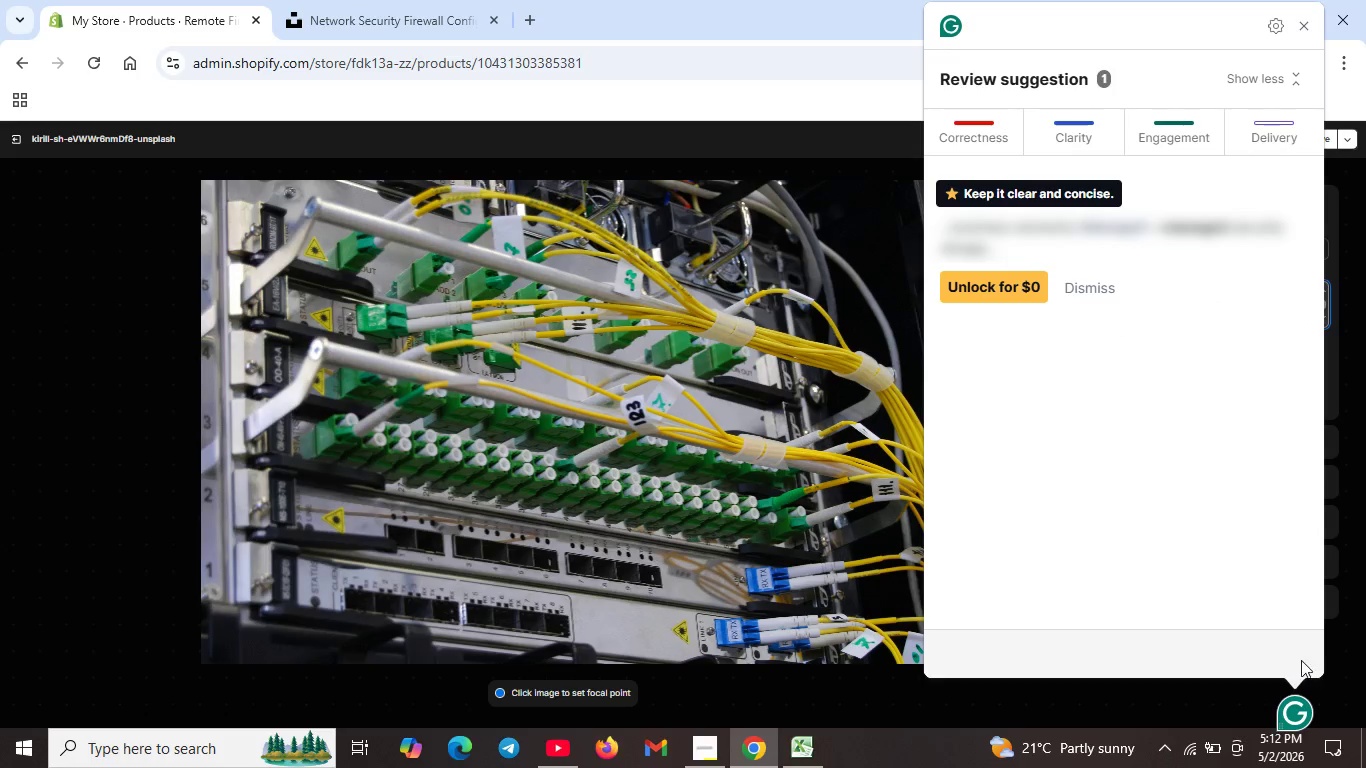 
key(Unknown)
 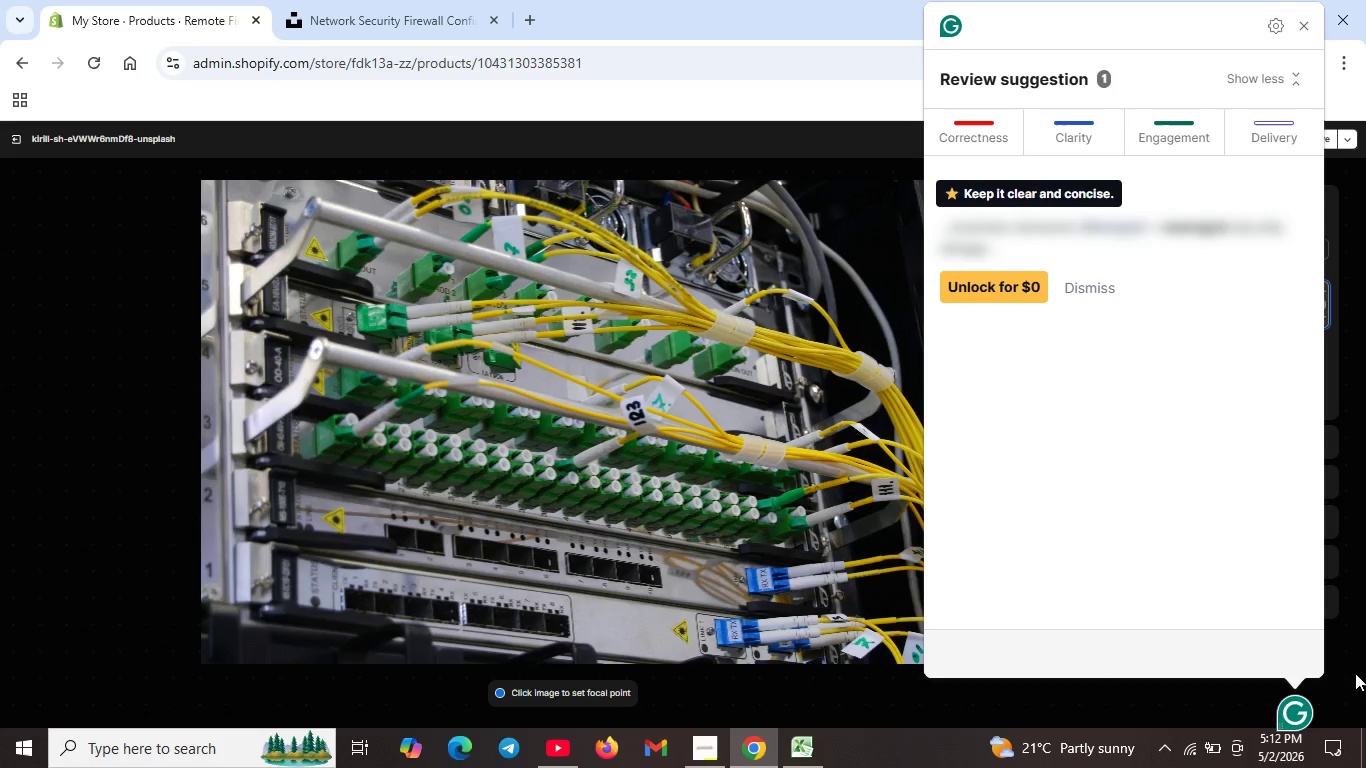 
key(Unknown)
 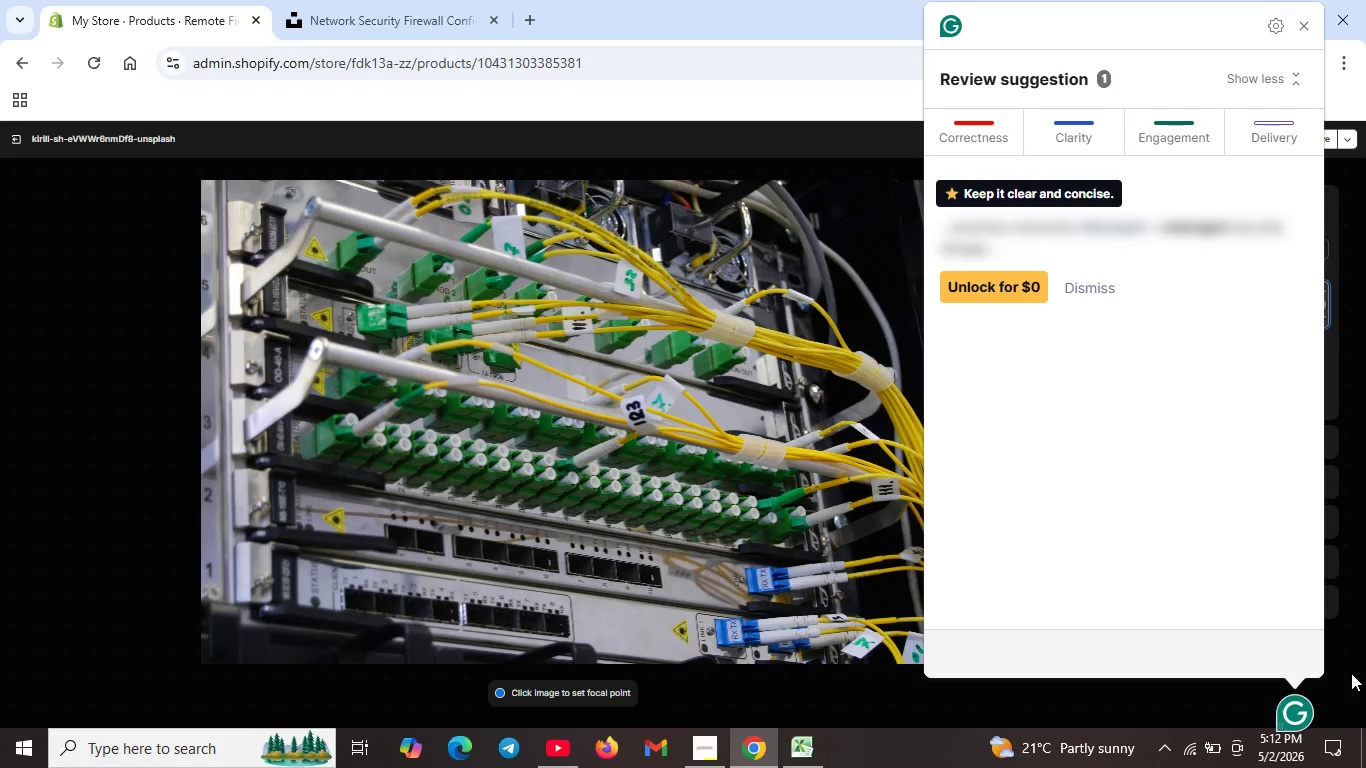 
key(Unknown)
 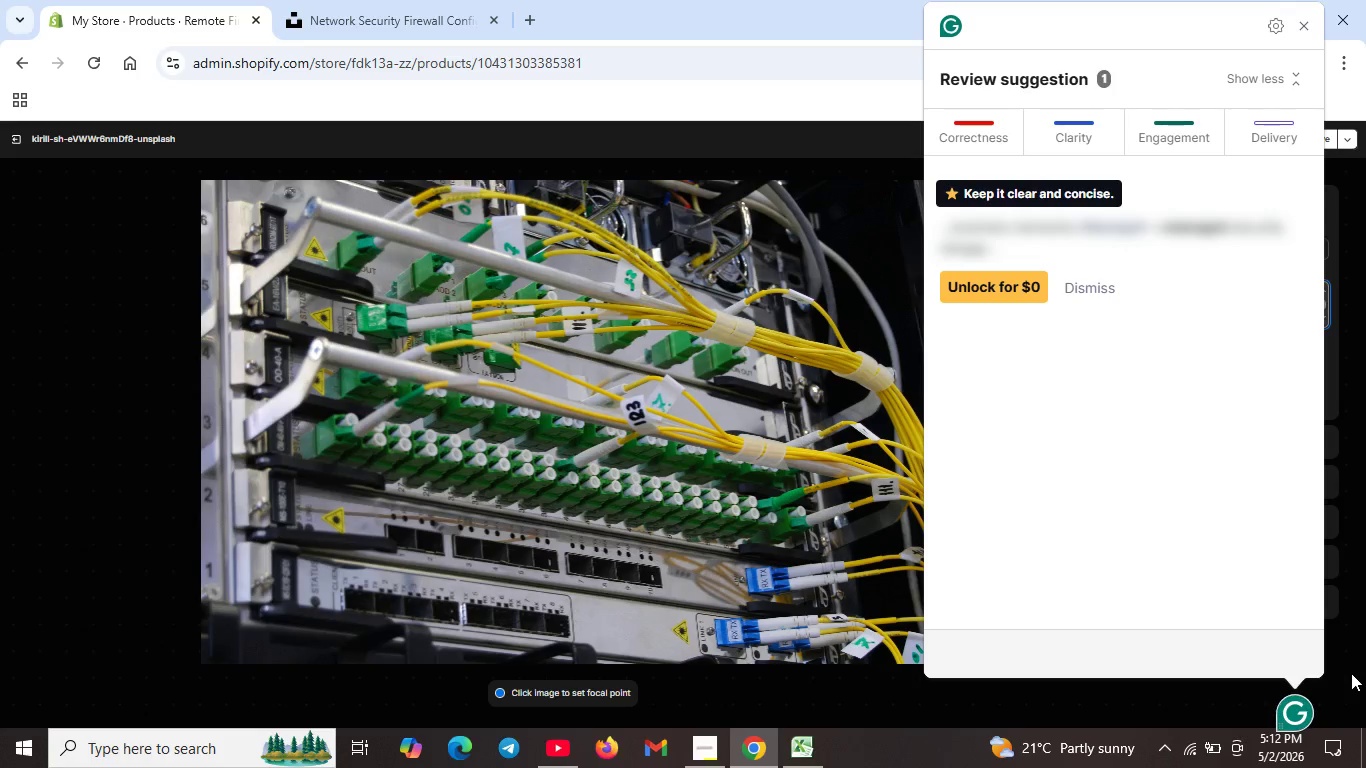 
left_click([1303, 30])
 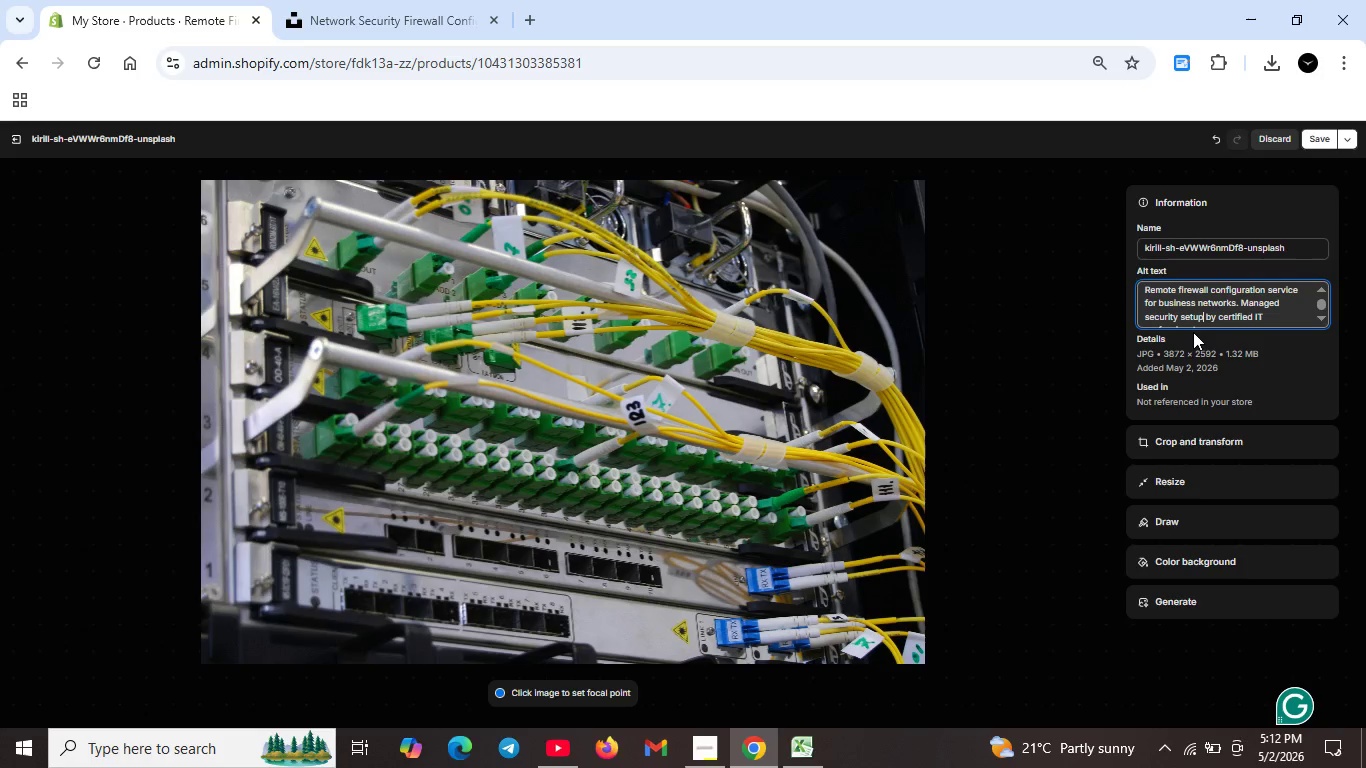 
scroll: coordinate [1197, 309], scroll_direction: up, amount: 2.0
 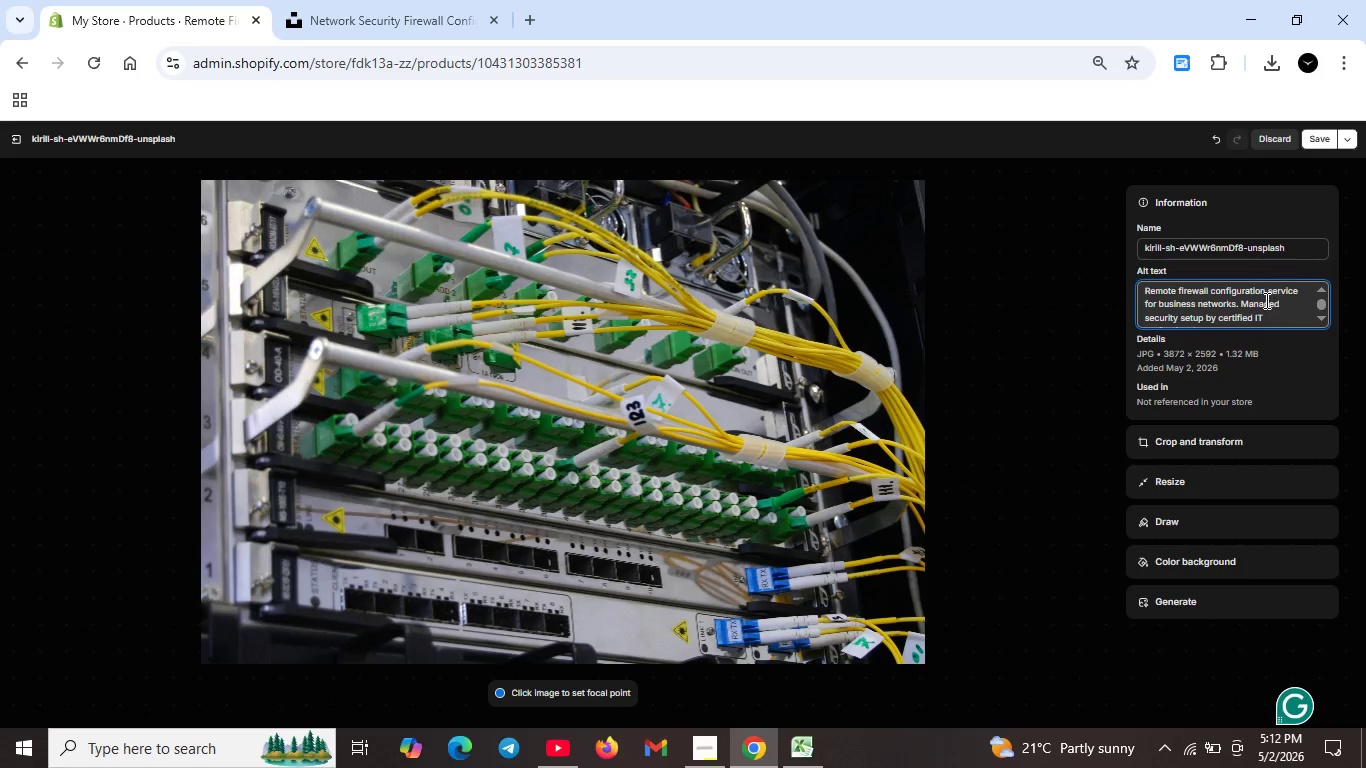 
scroll: coordinate [1265, 300], scroll_direction: down, amount: 1.0
 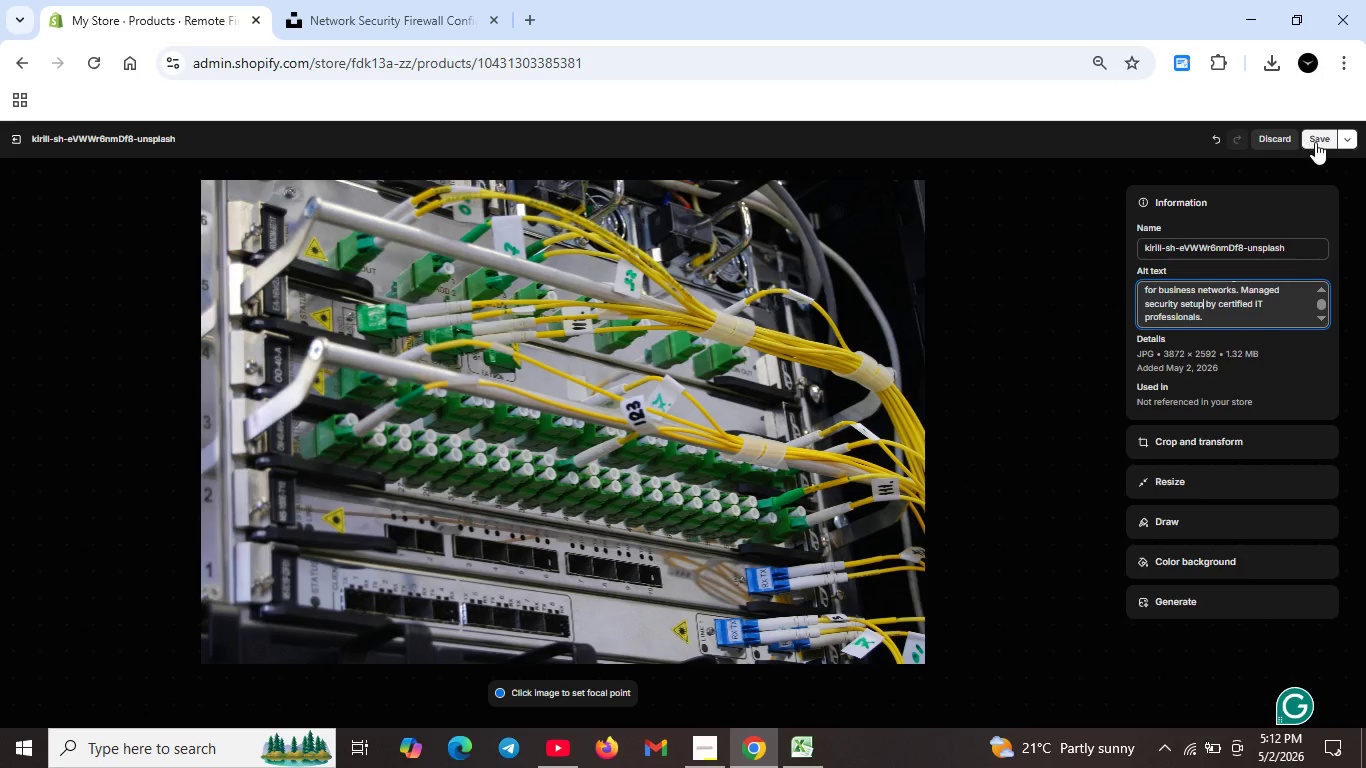 
left_click([1315, 142])
 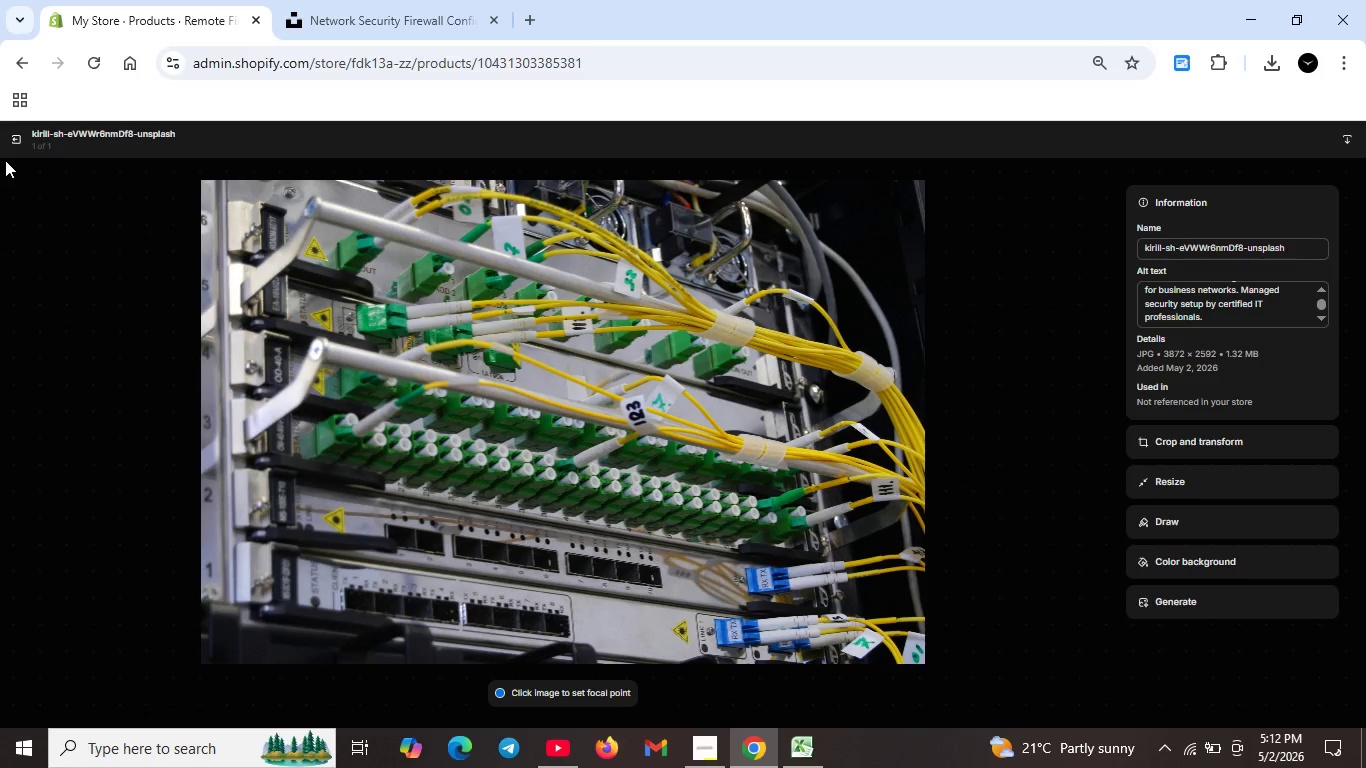 
left_click([12, 139])
 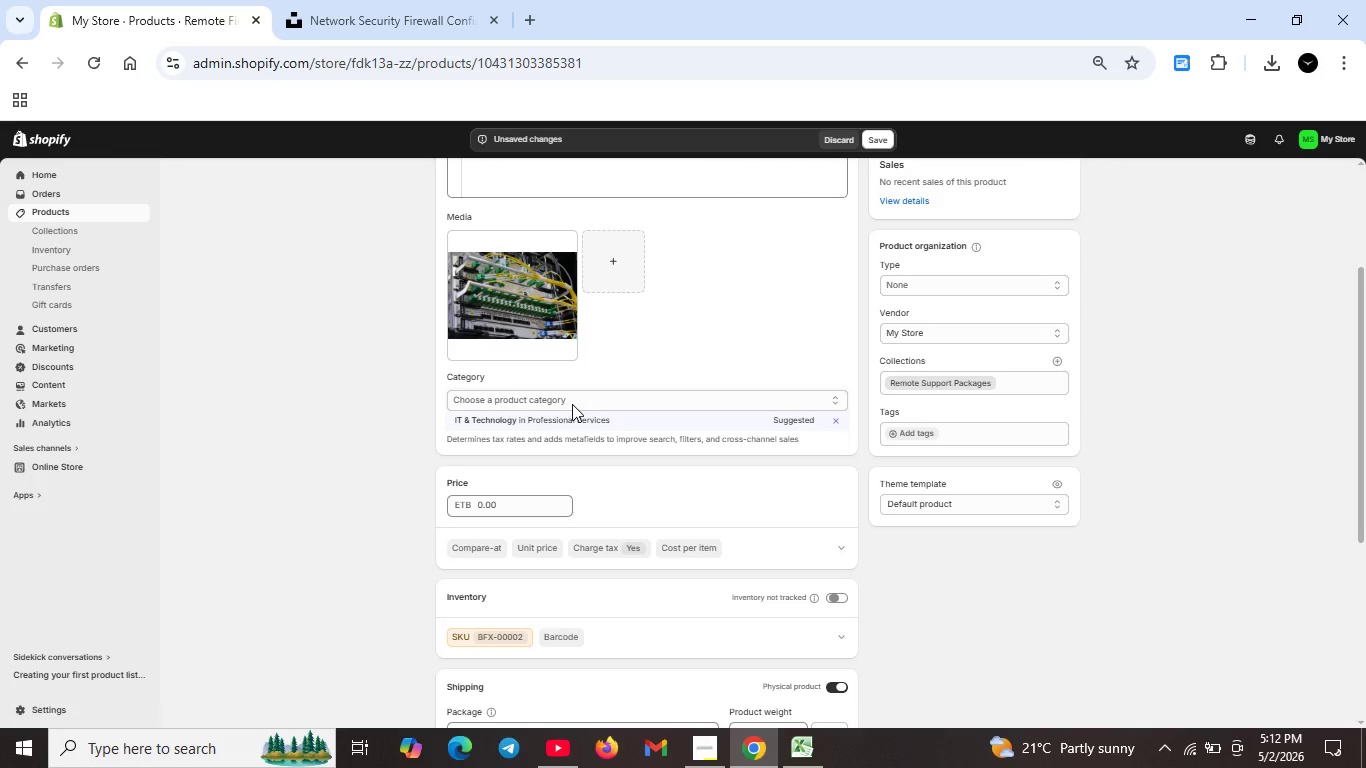 
scroll: coordinate [687, 630], scroll_direction: down, amount: 8.0
 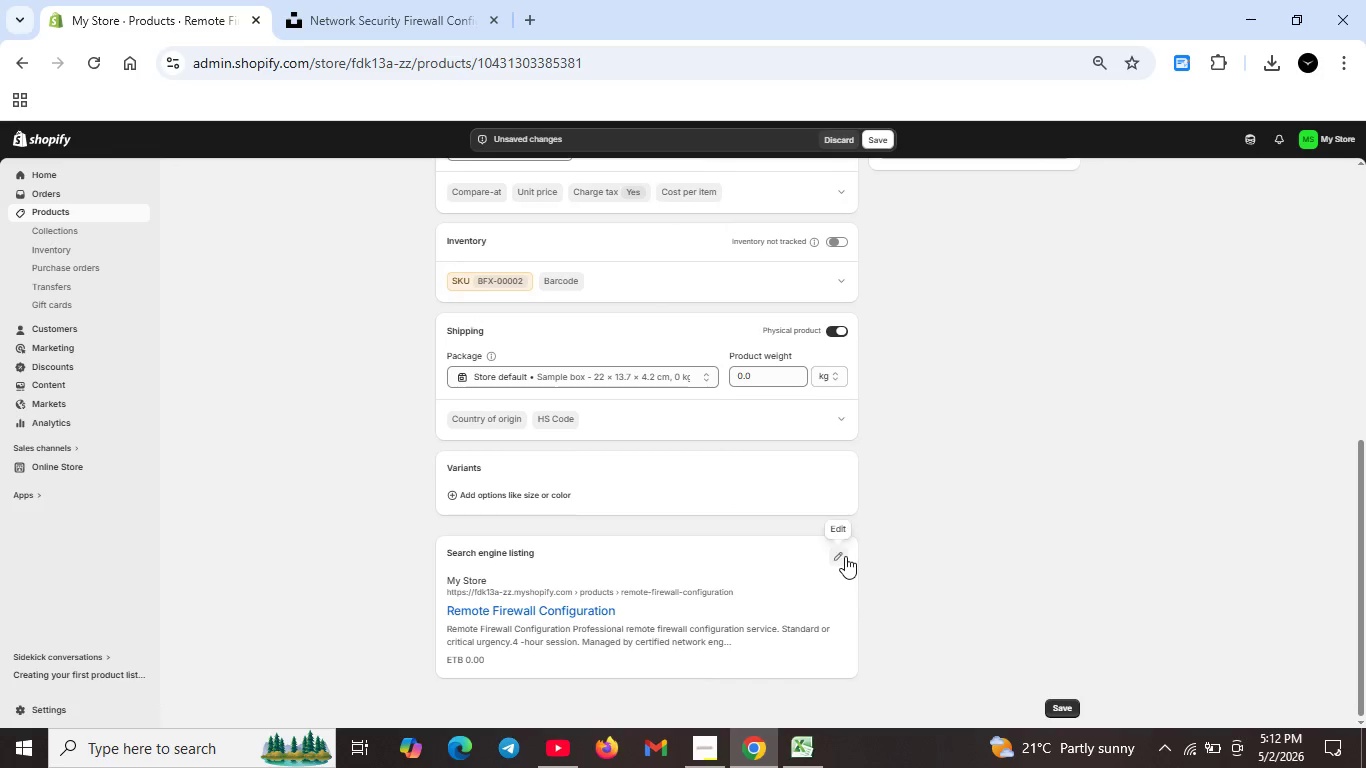 
left_click([845, 556])
 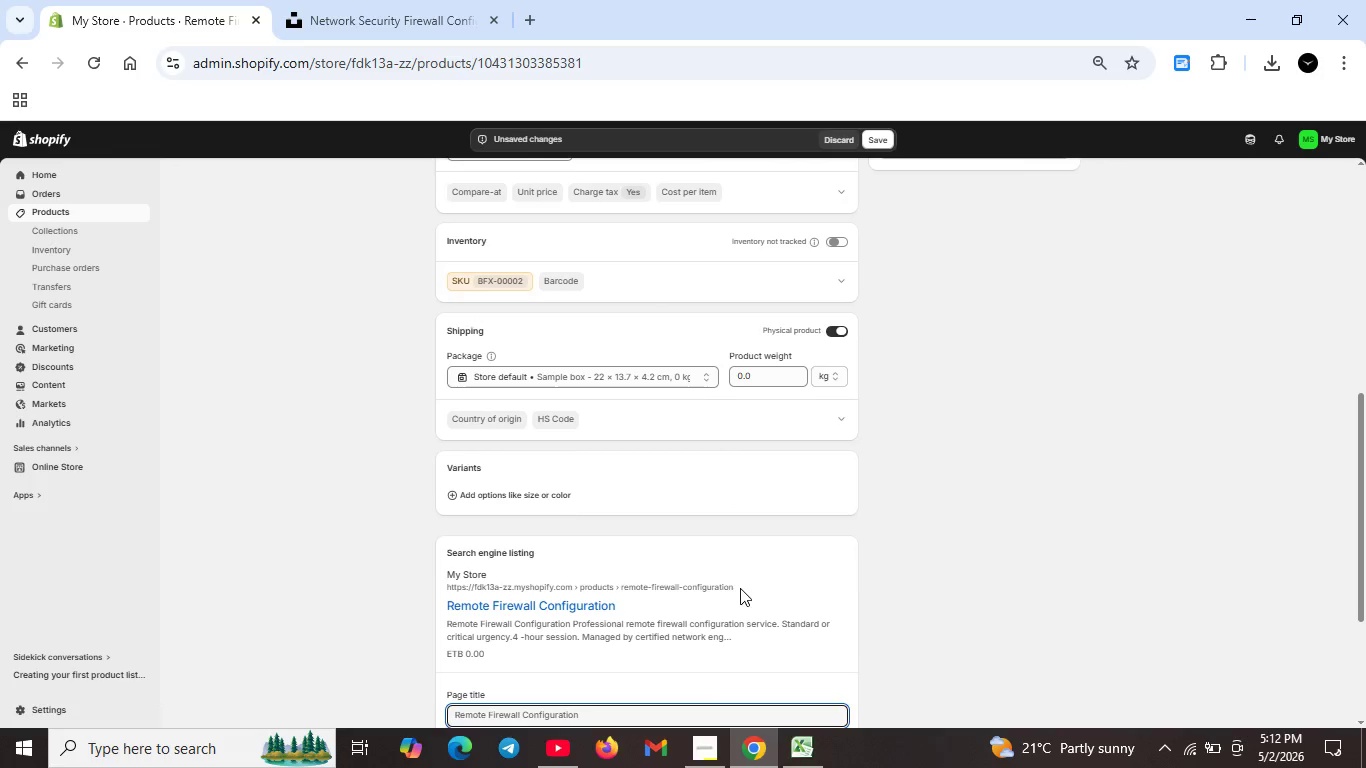 
scroll: coordinate [740, 588], scroll_direction: down, amount: 2.0
 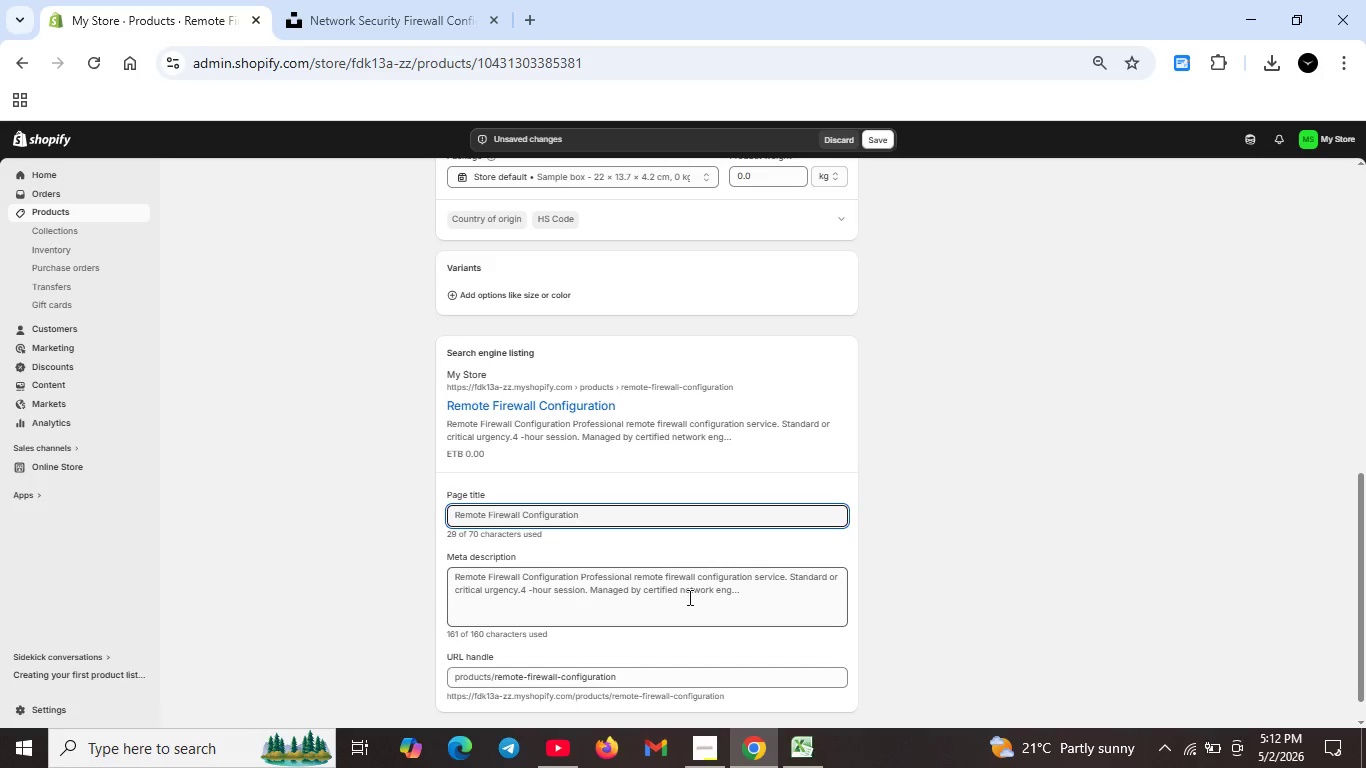 
left_click([687, 597])
 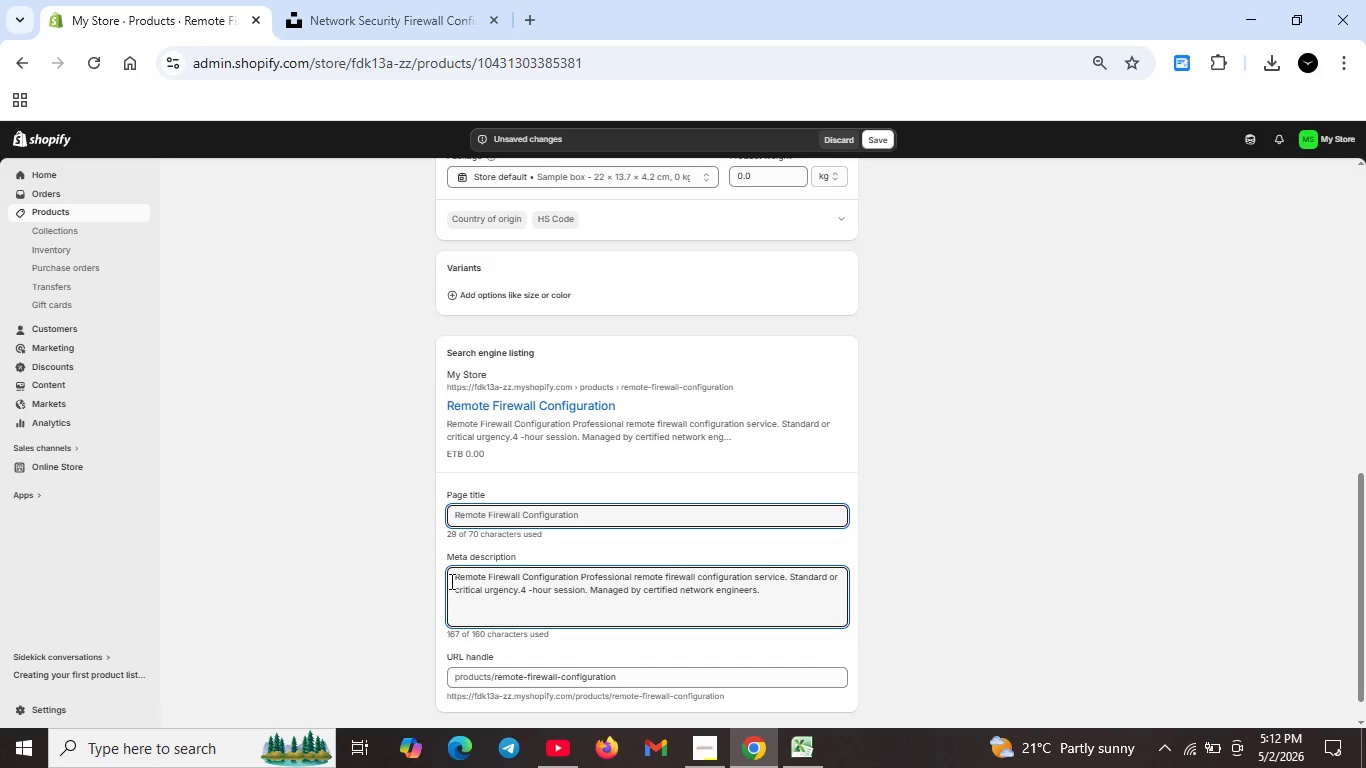 
left_click_drag(start_coordinate=[450, 581], to_coordinate=[795, 590])
 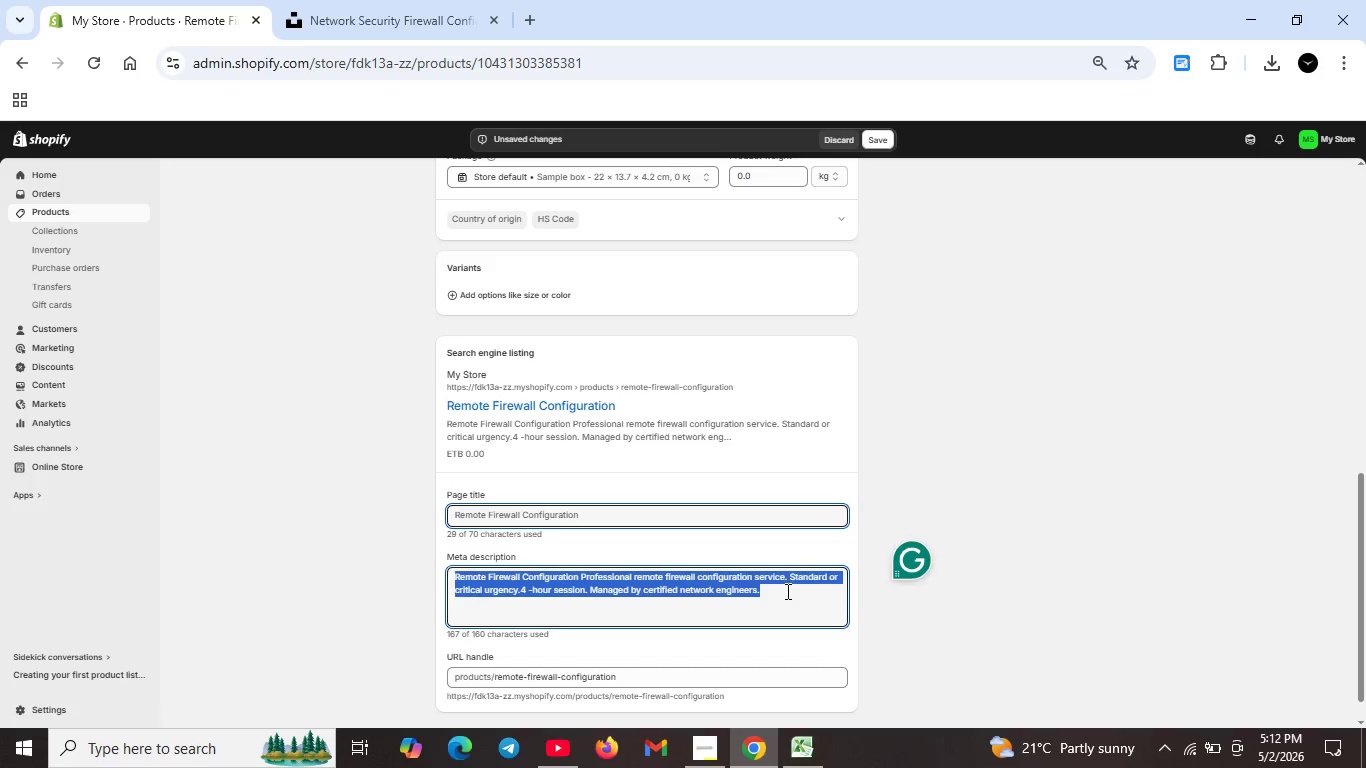 
key(Backspace)
type(Remote fo)
key(Backspace)
type(irewa)
 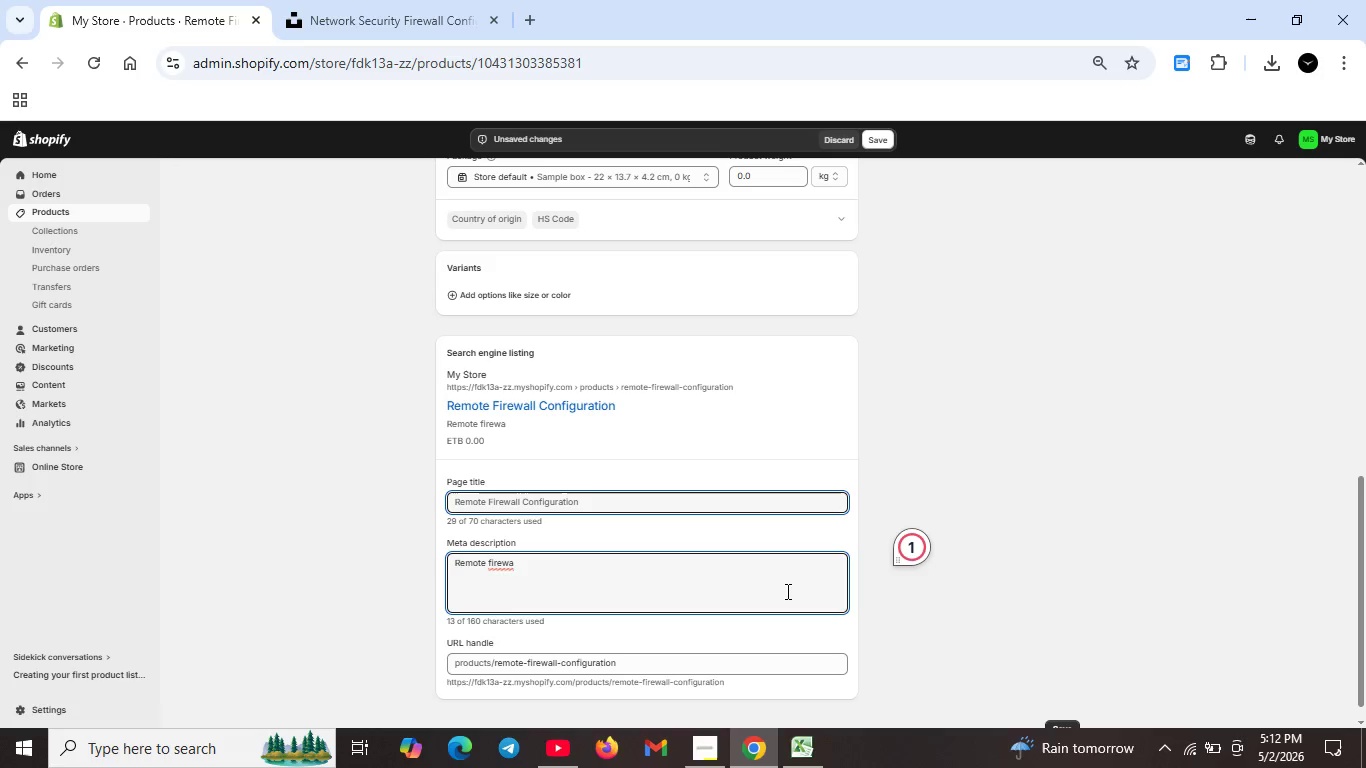 
wait(6.09)
 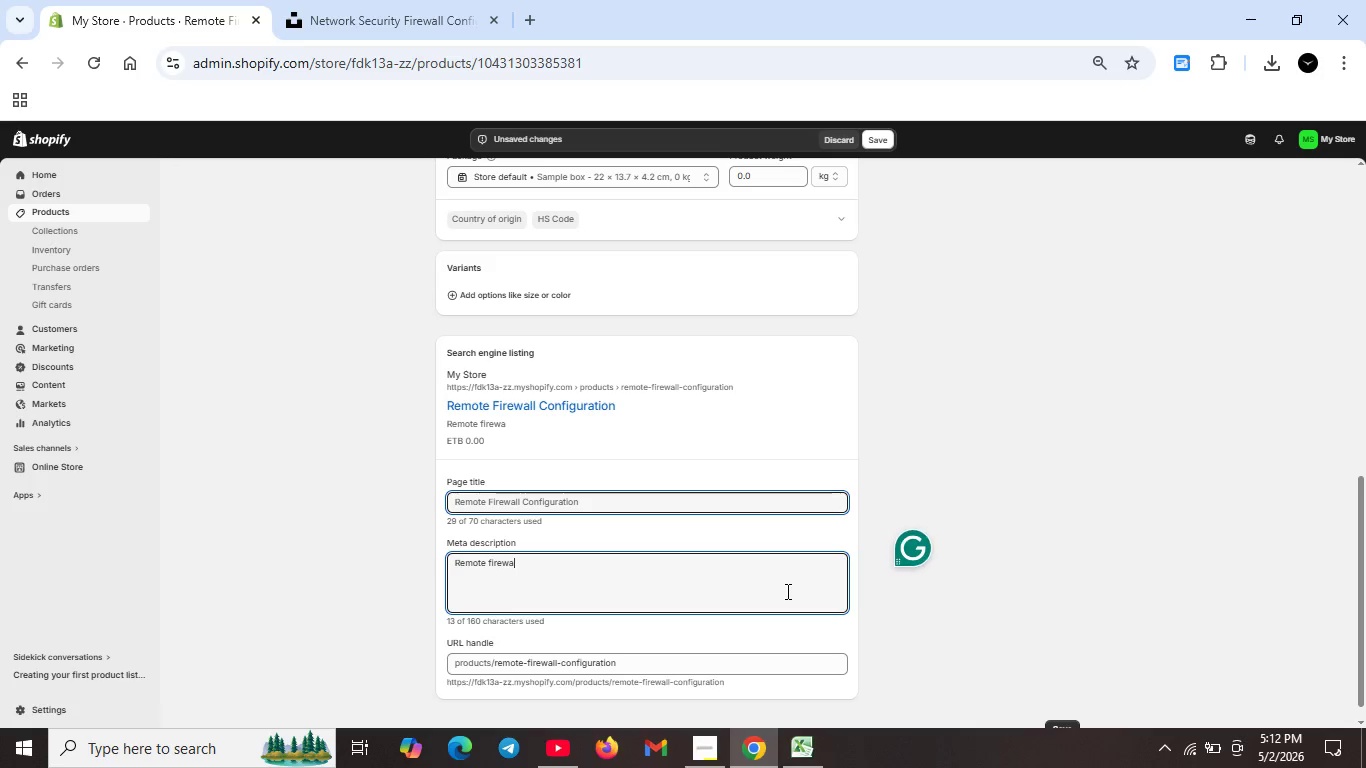 
key(Backspace)
 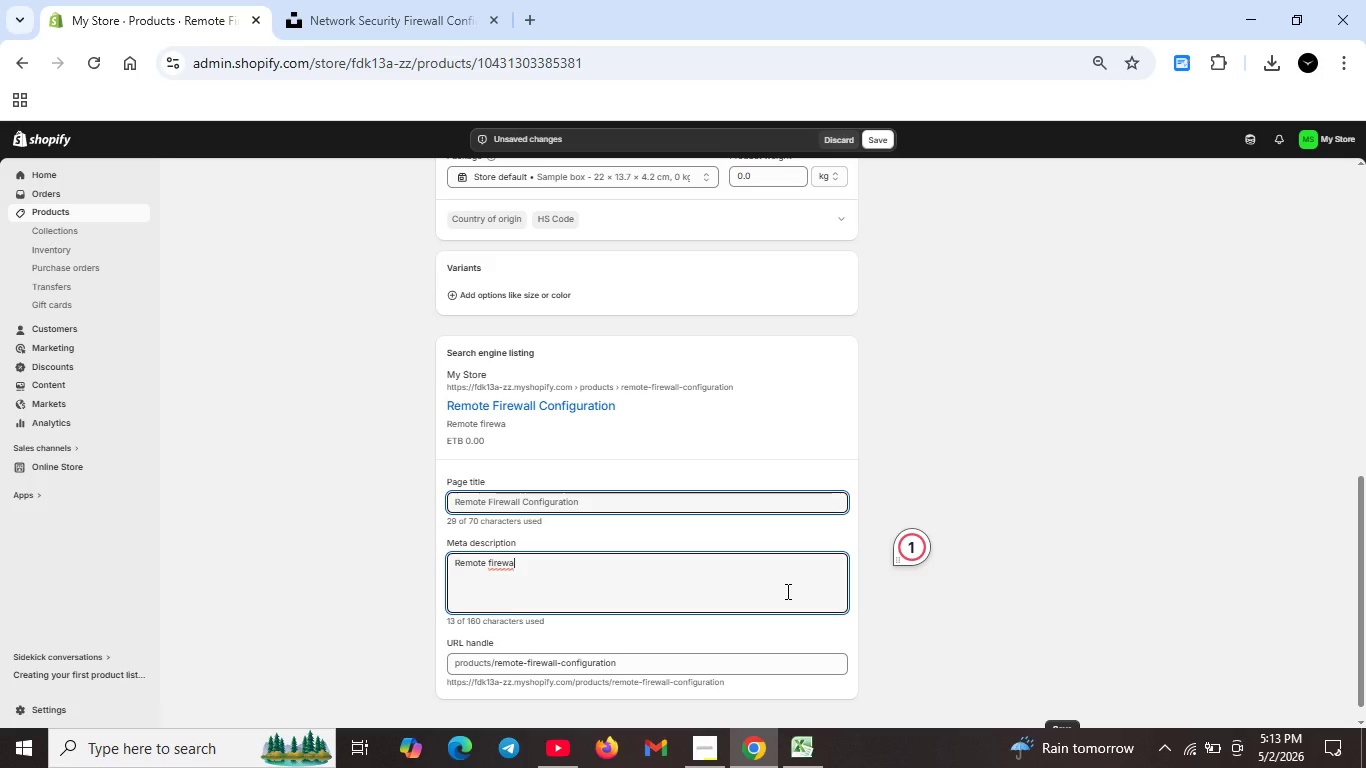 
key(Backspace)
 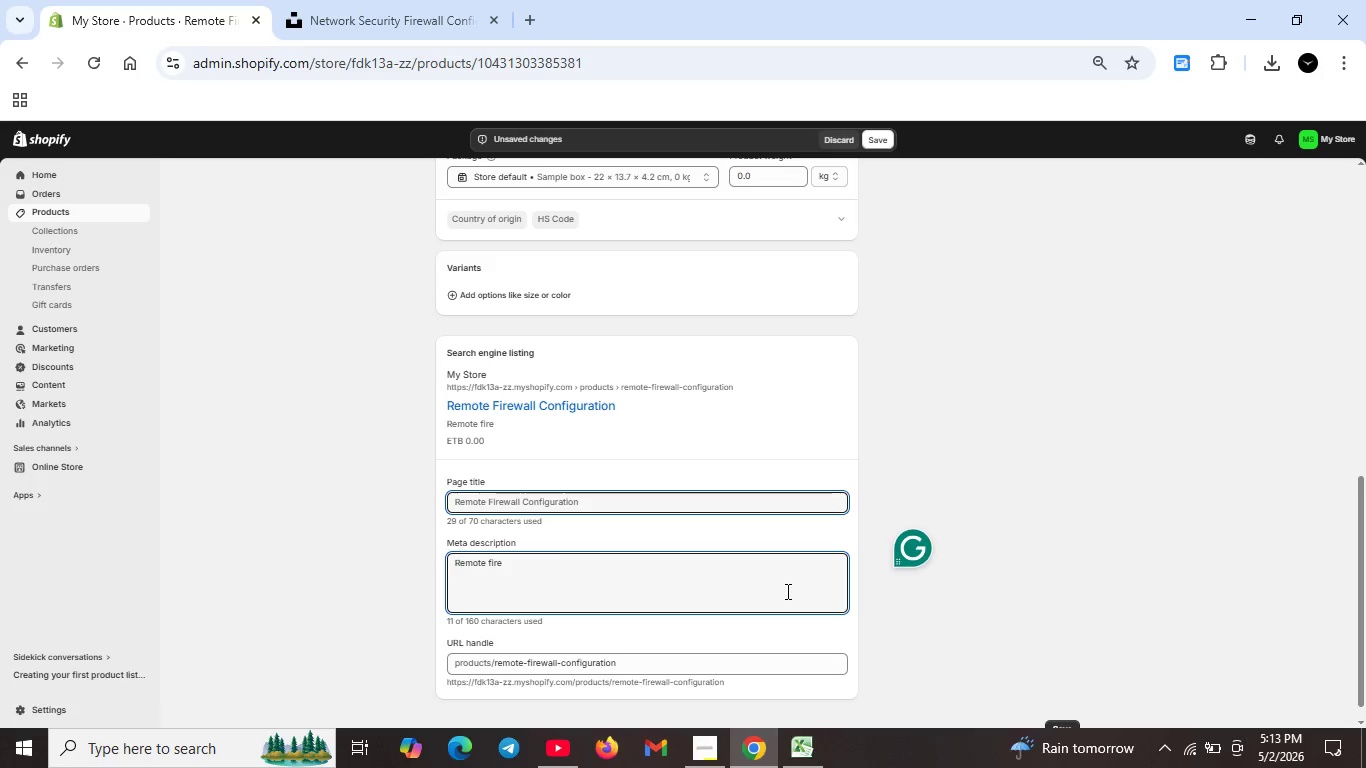 
wait(8.56)
 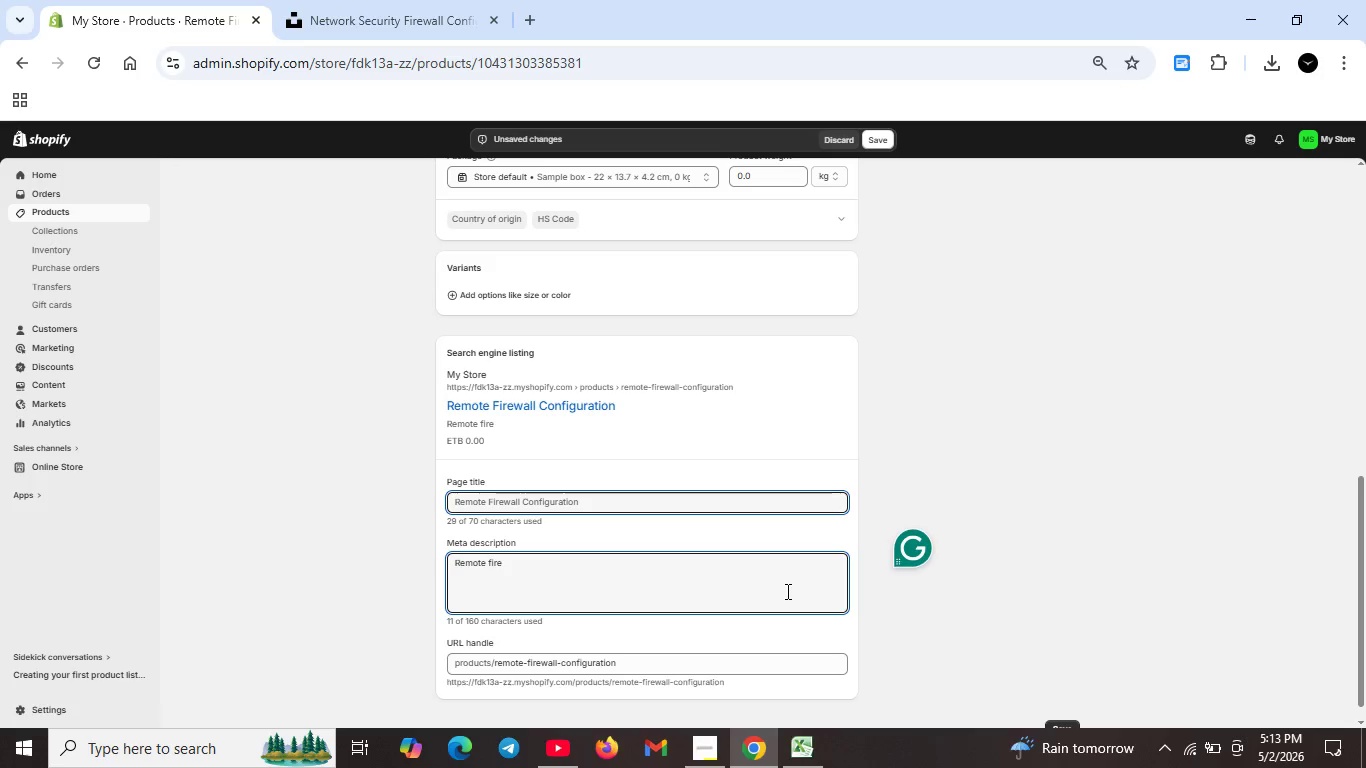 
type(wall configuration service for business.Standard or critical urgency. 4- hour session. Managed )
 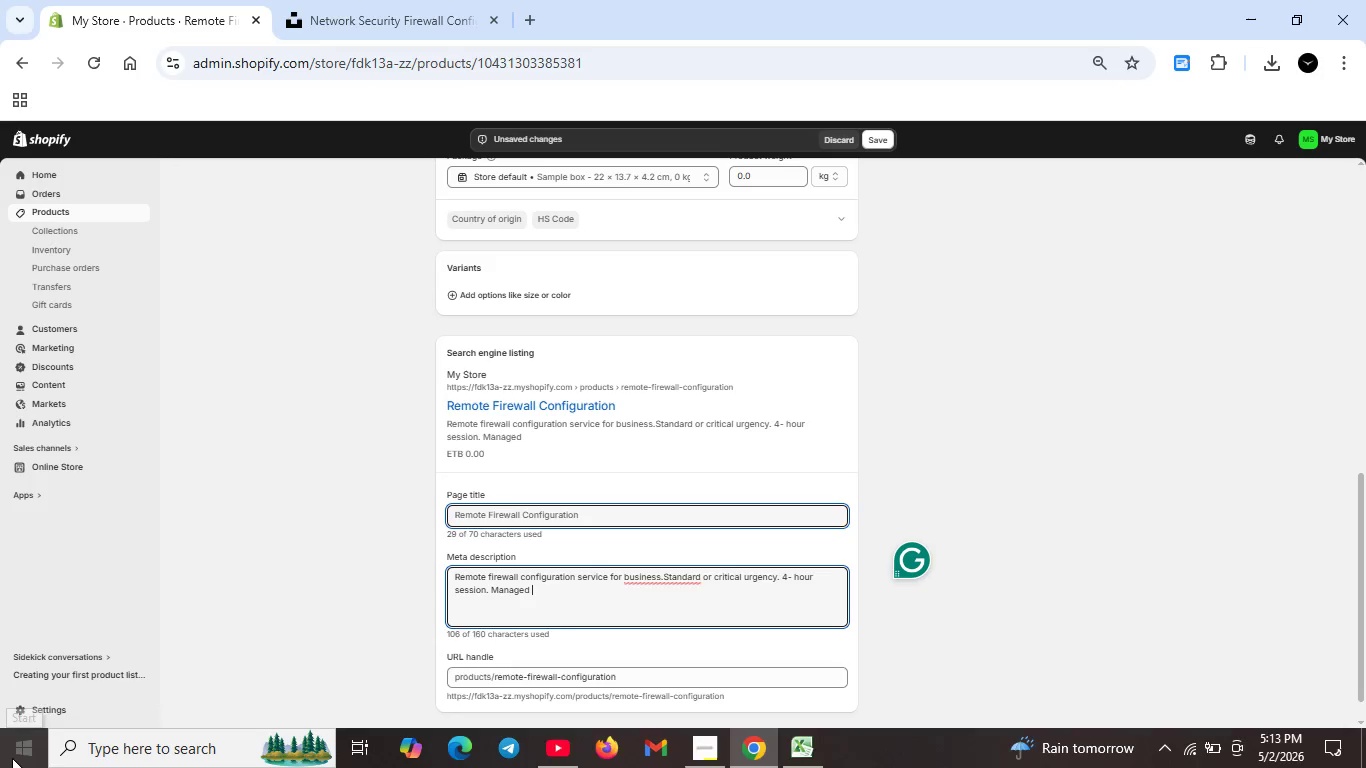 
wait(8.42)
 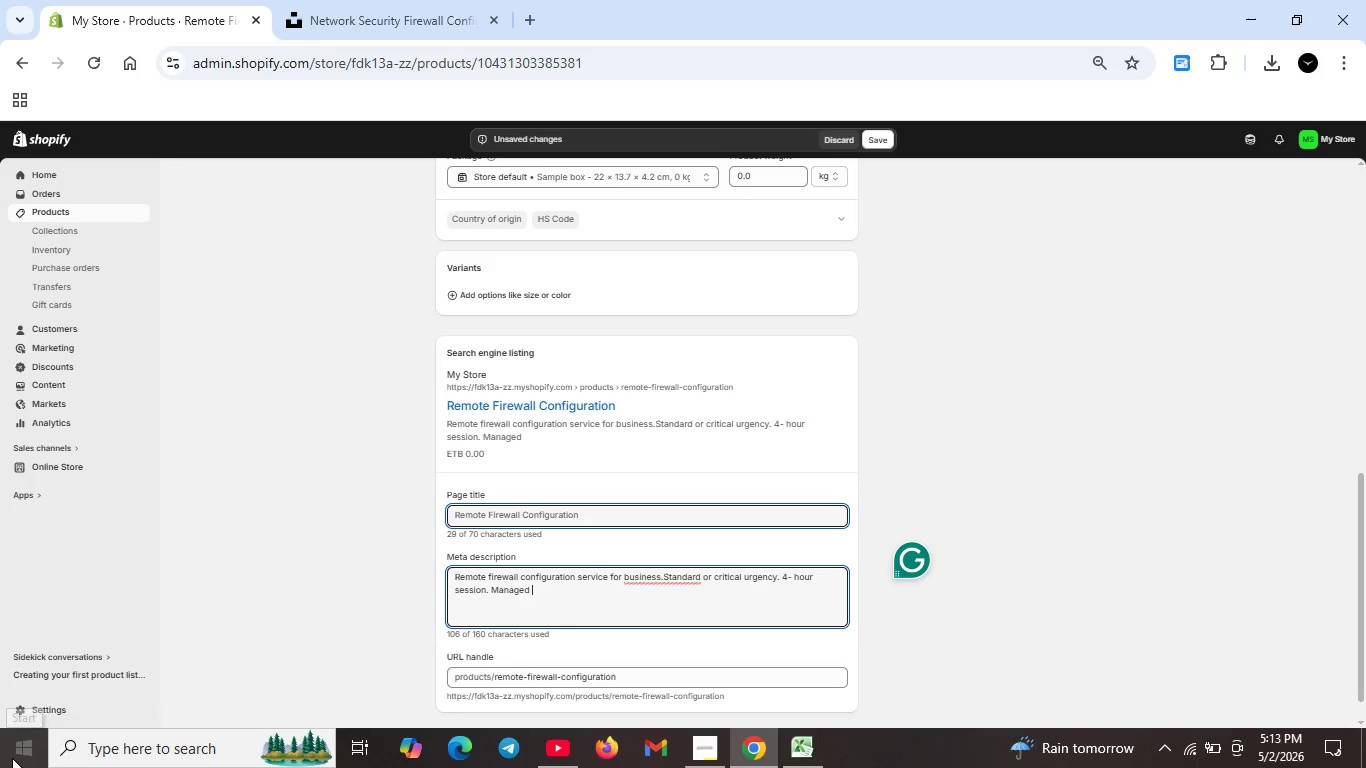 
type(by certified network engineers)
 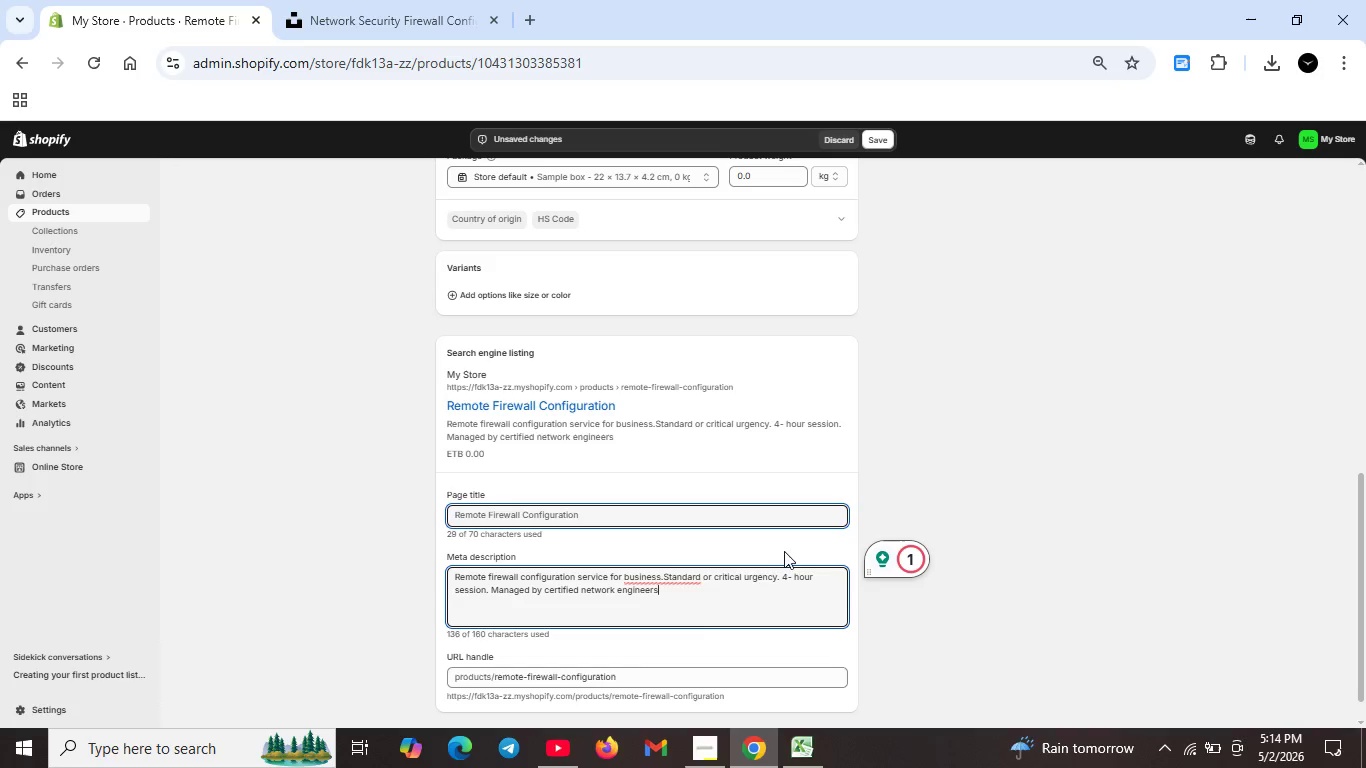 
left_click([688, 573])
 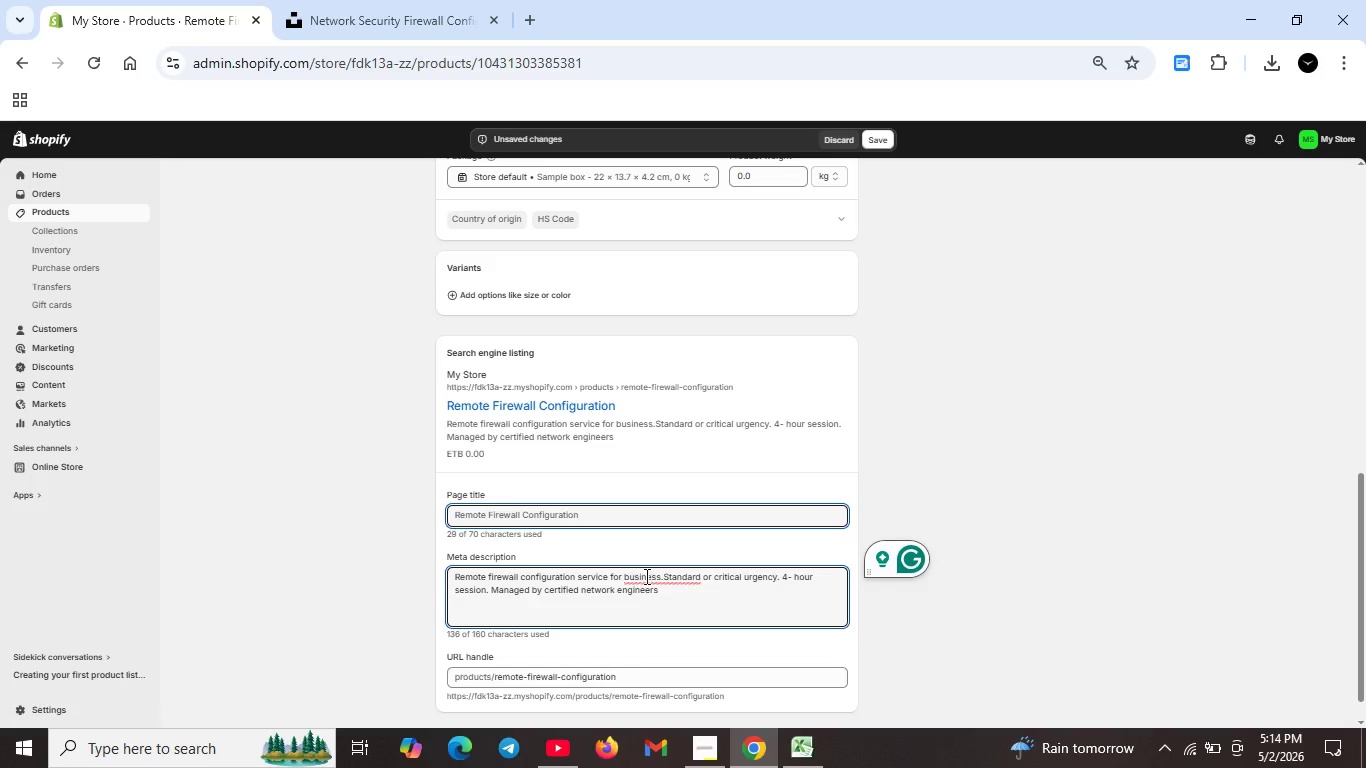 
left_click([658, 575])
 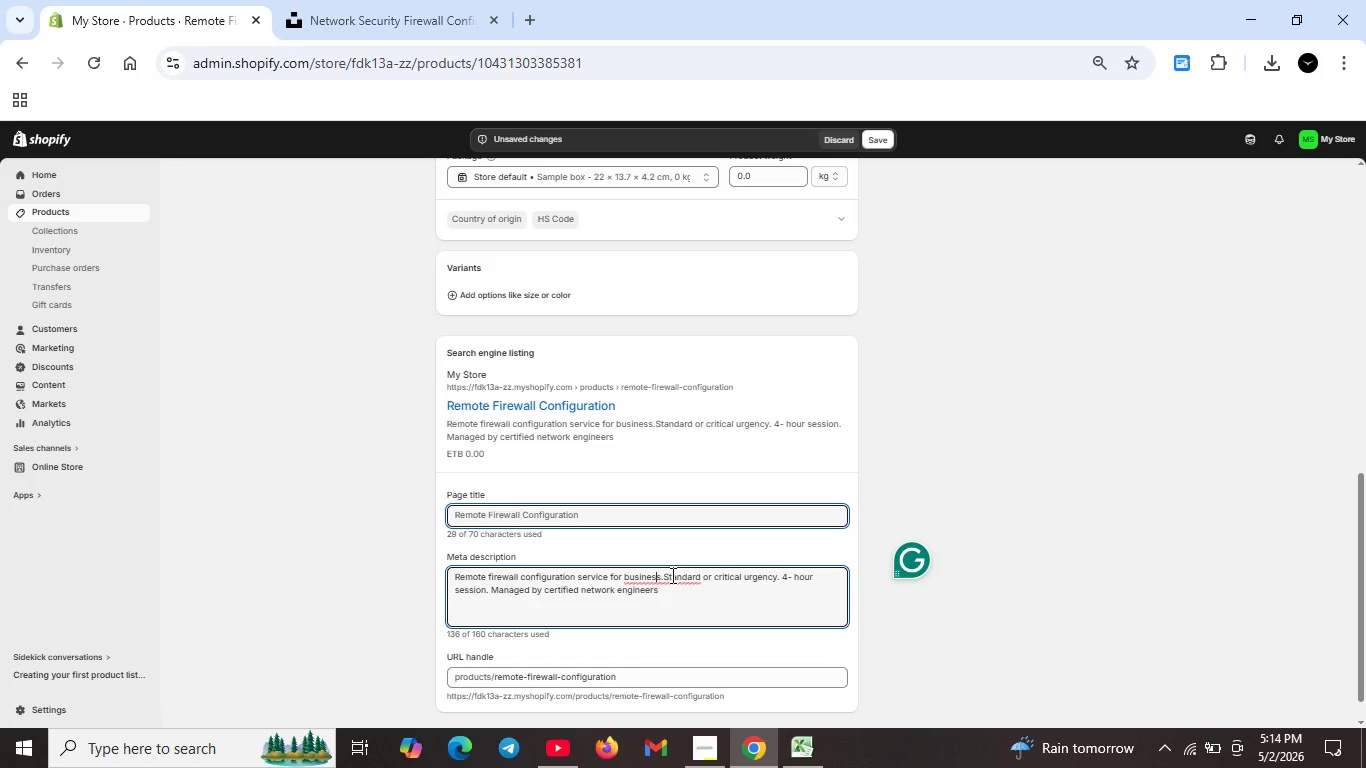 
left_click([663, 573])
 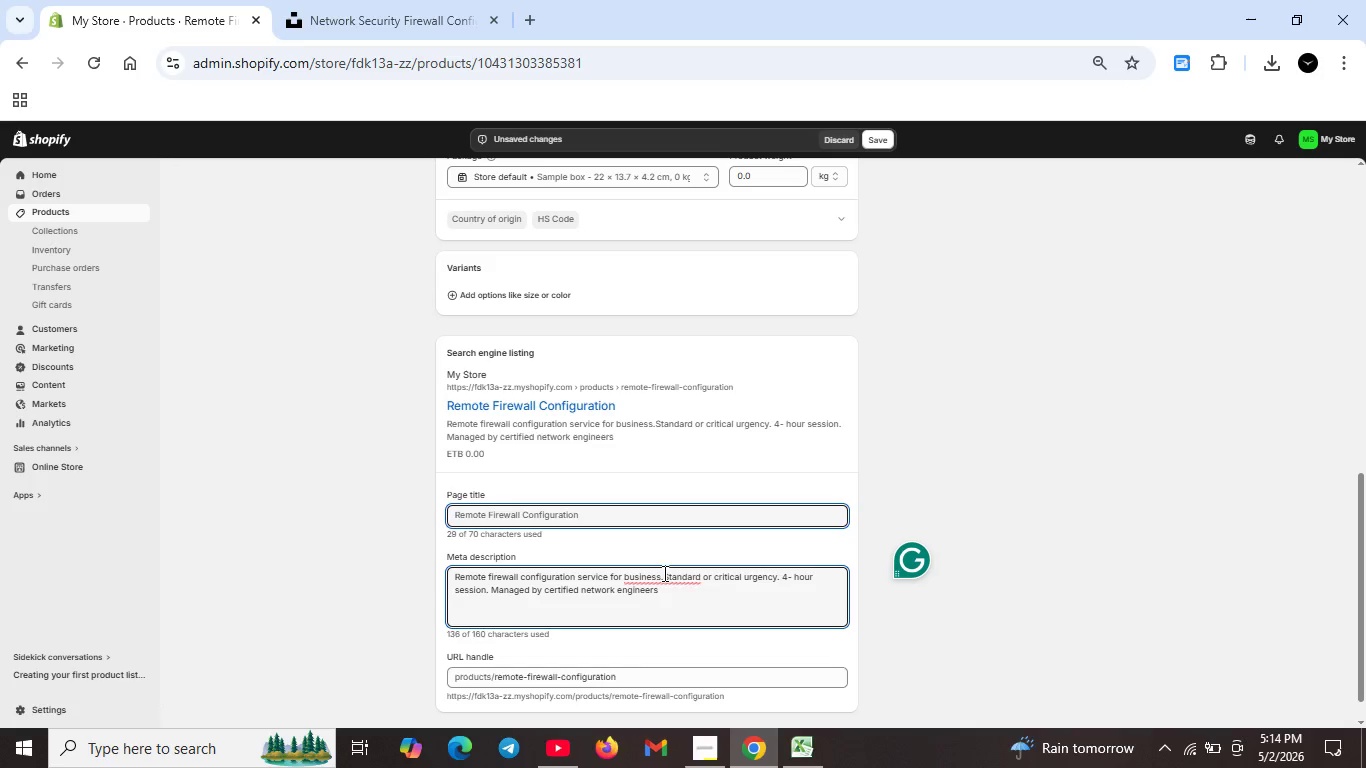 
key(Space)
 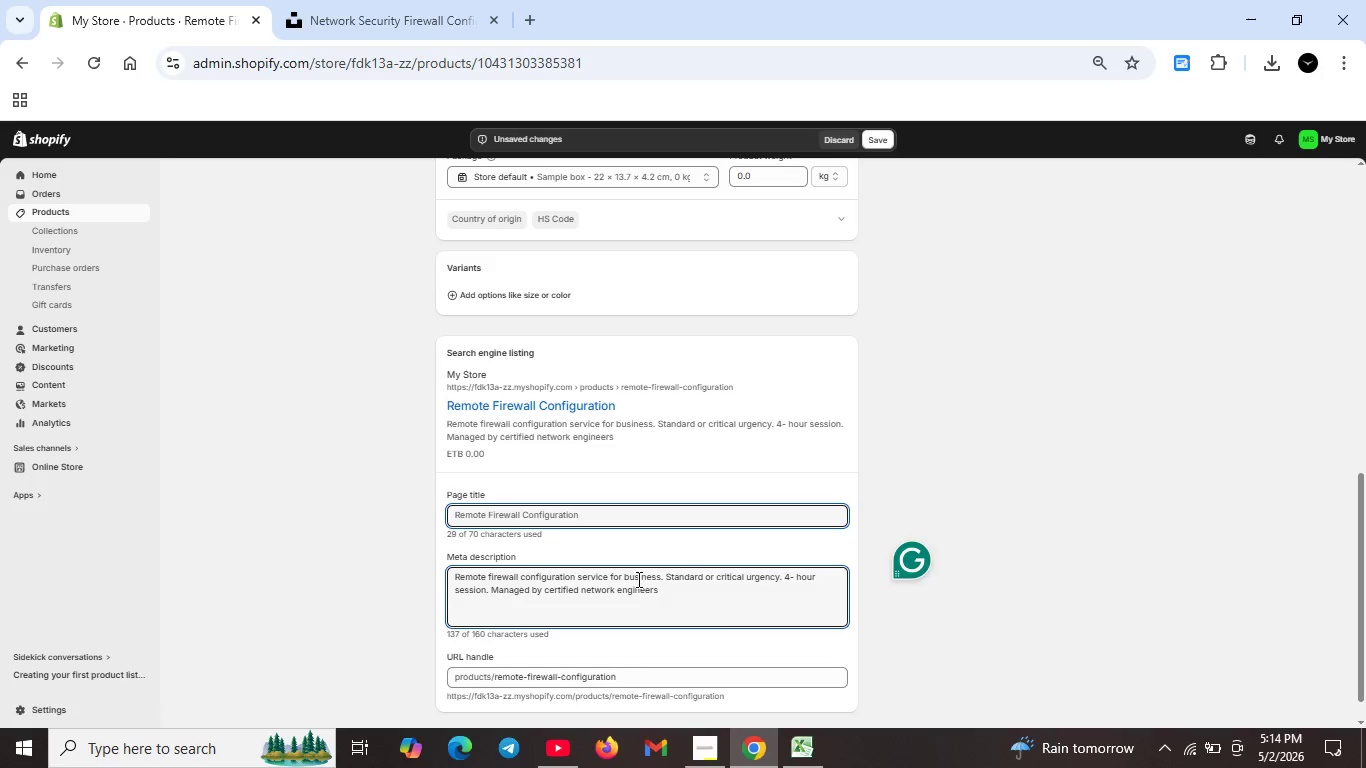 
wait(9.25)
 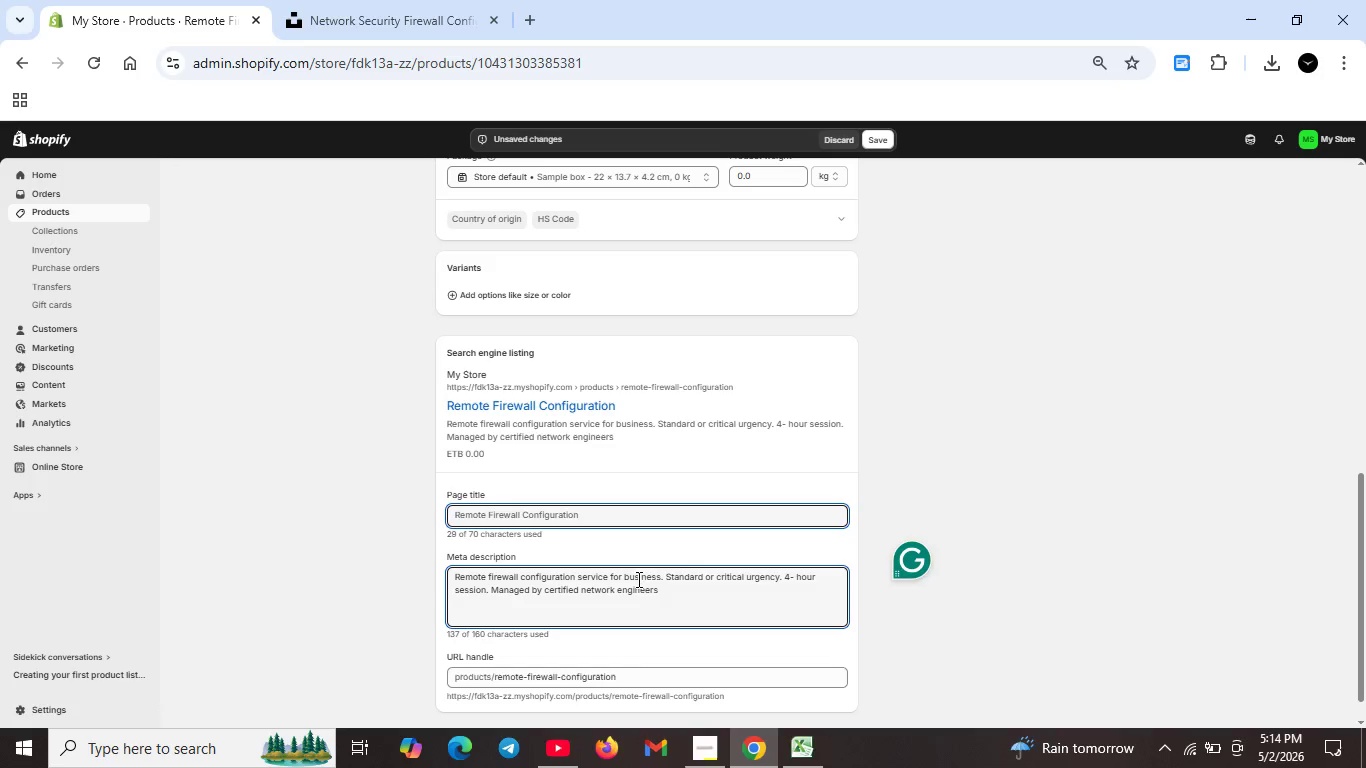 
left_click([661, 574])
 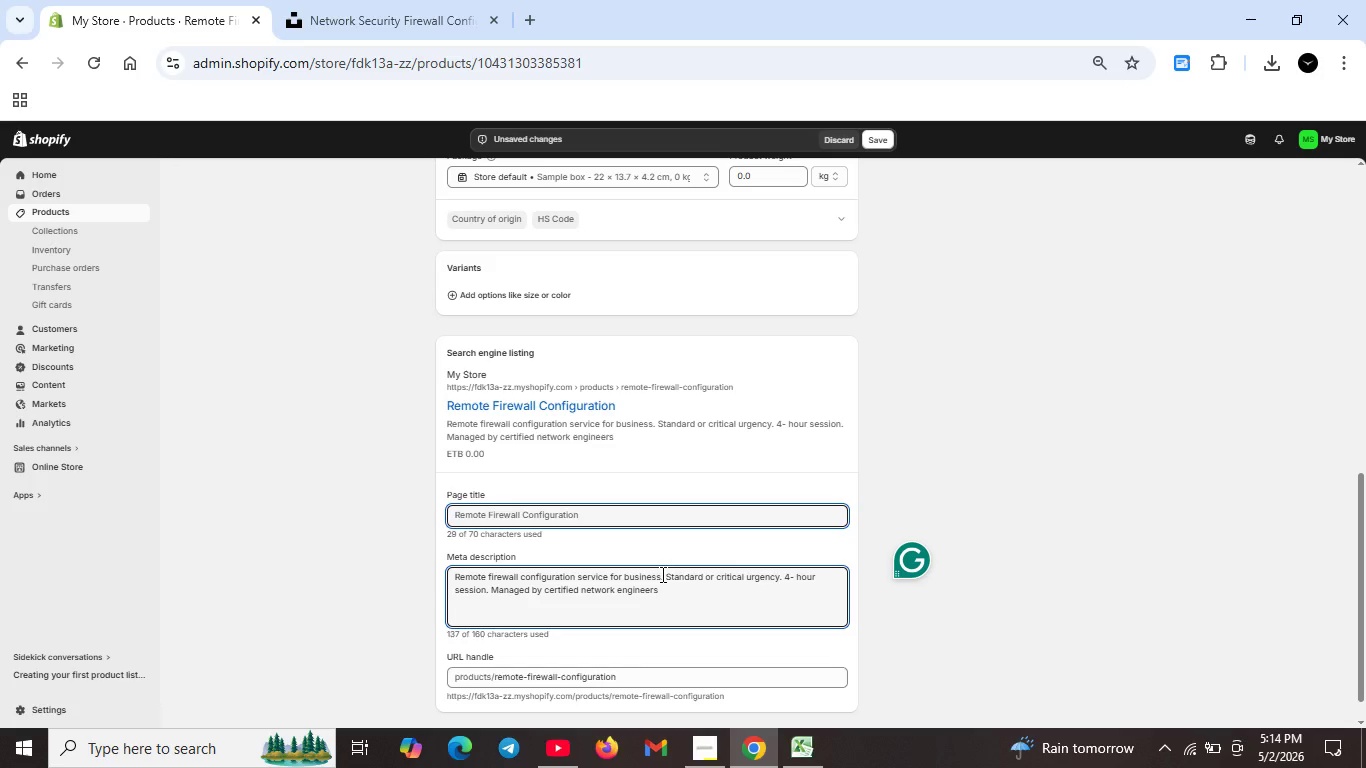 
type(es)
 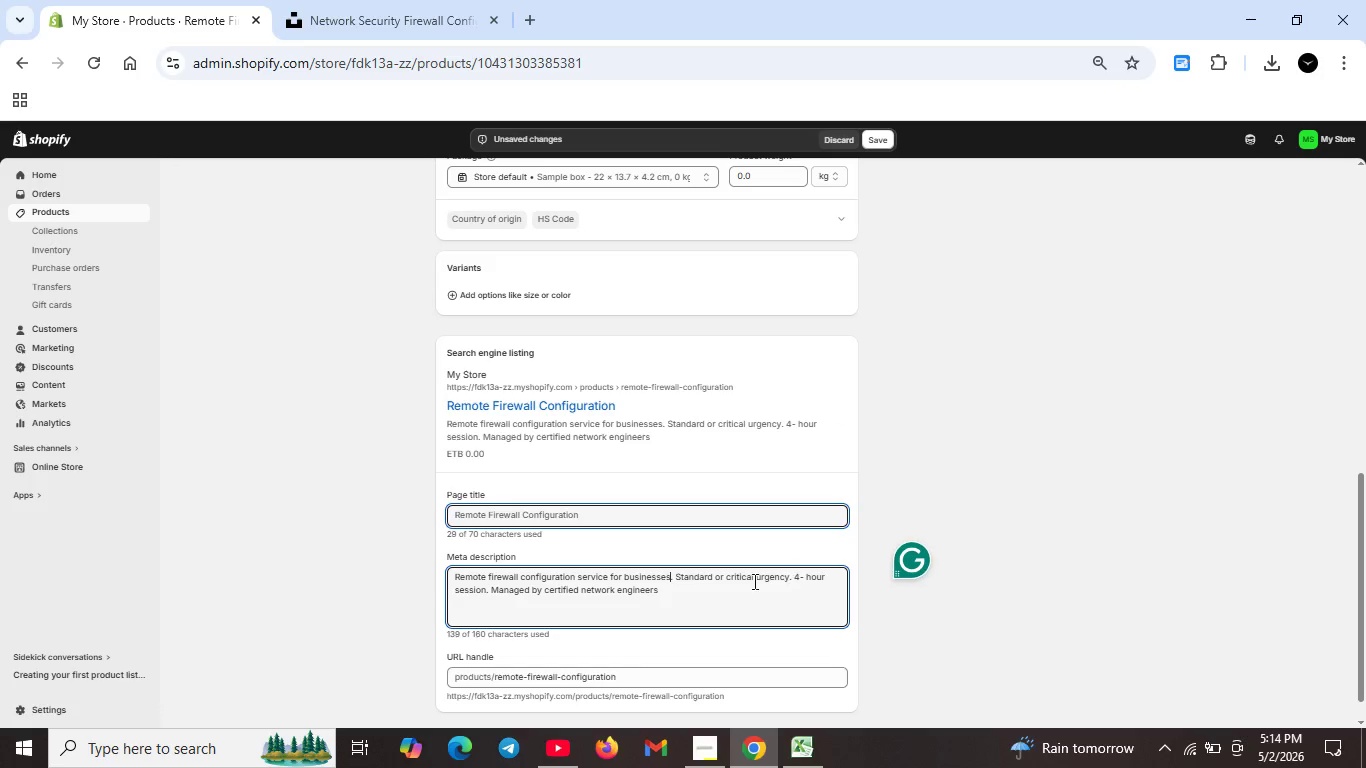 
wait(7.97)
 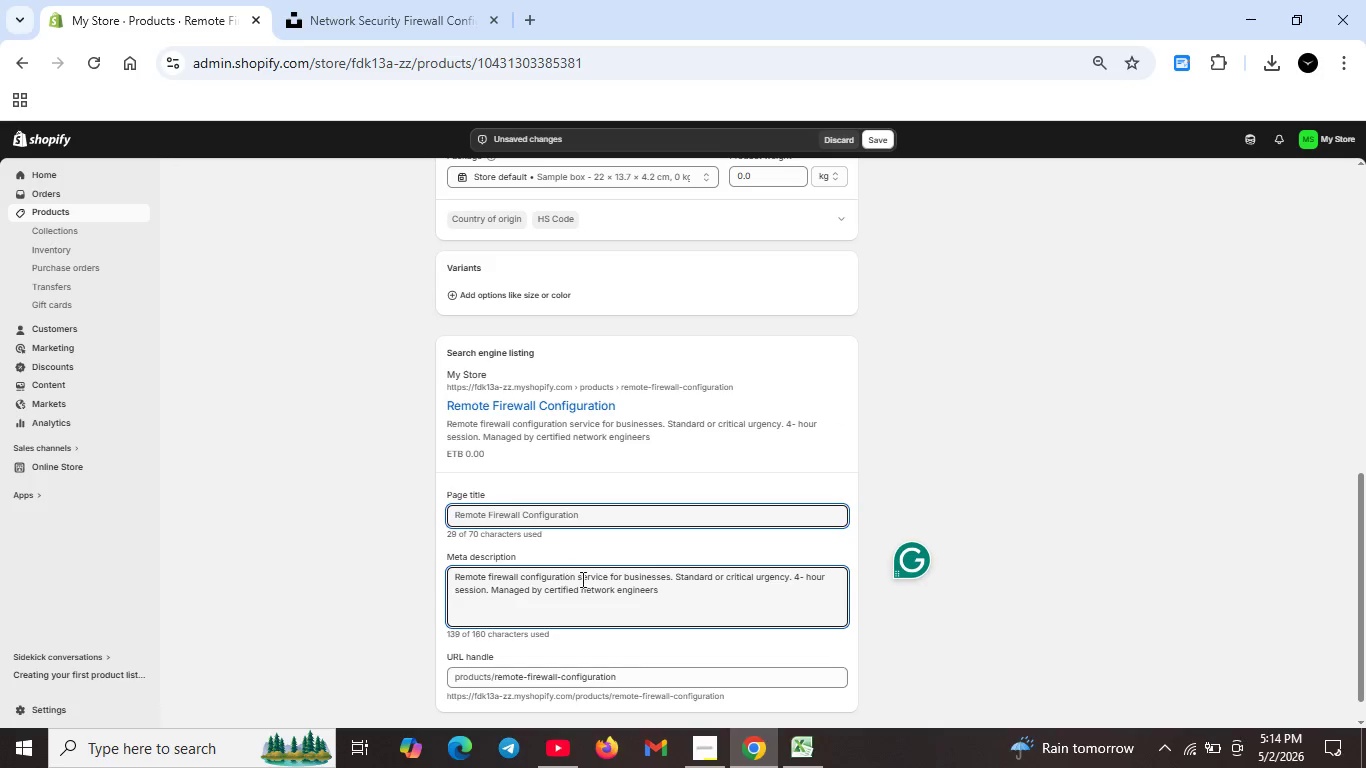 
scroll: coordinate [655, 583], scroll_direction: up, amount: 3.0
 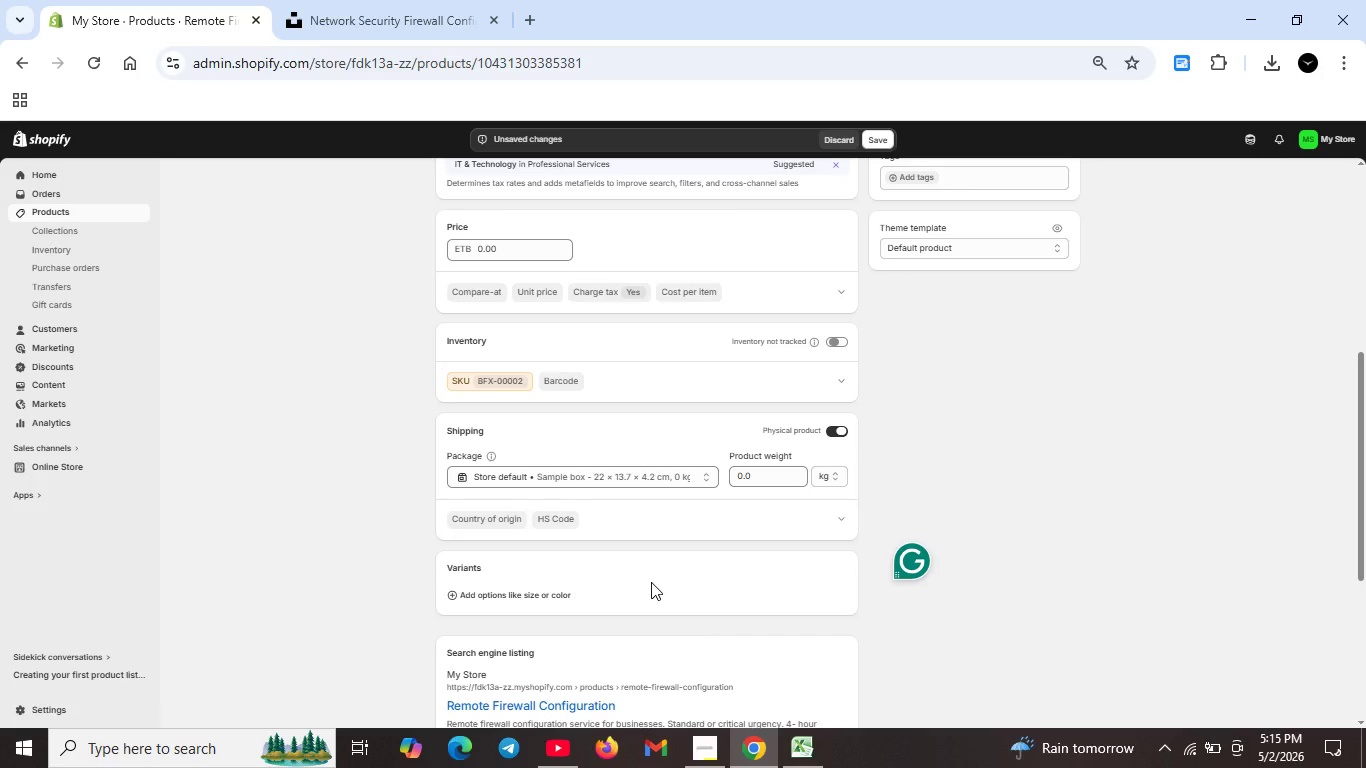 
wait(58.23)
 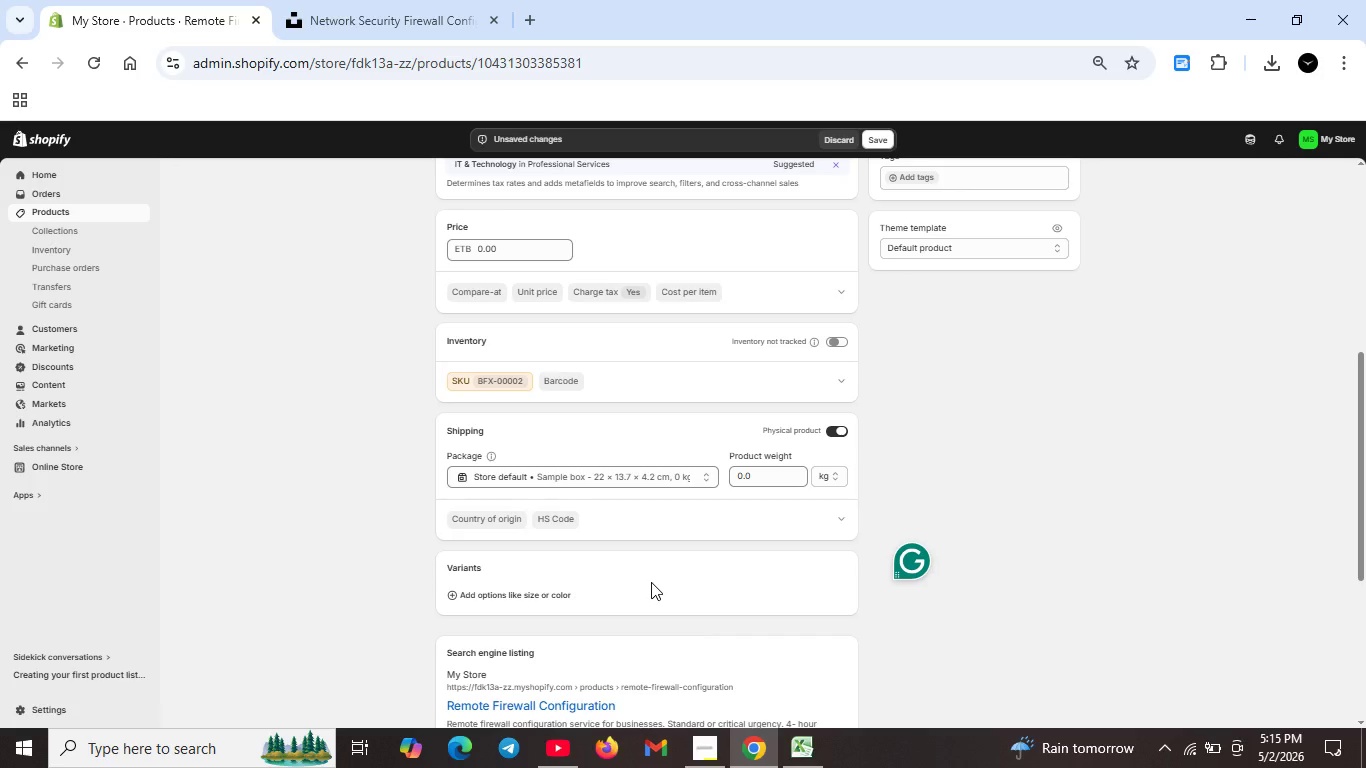 
scroll: coordinate [561, 431], scroll_direction: down, amount: 1.0
 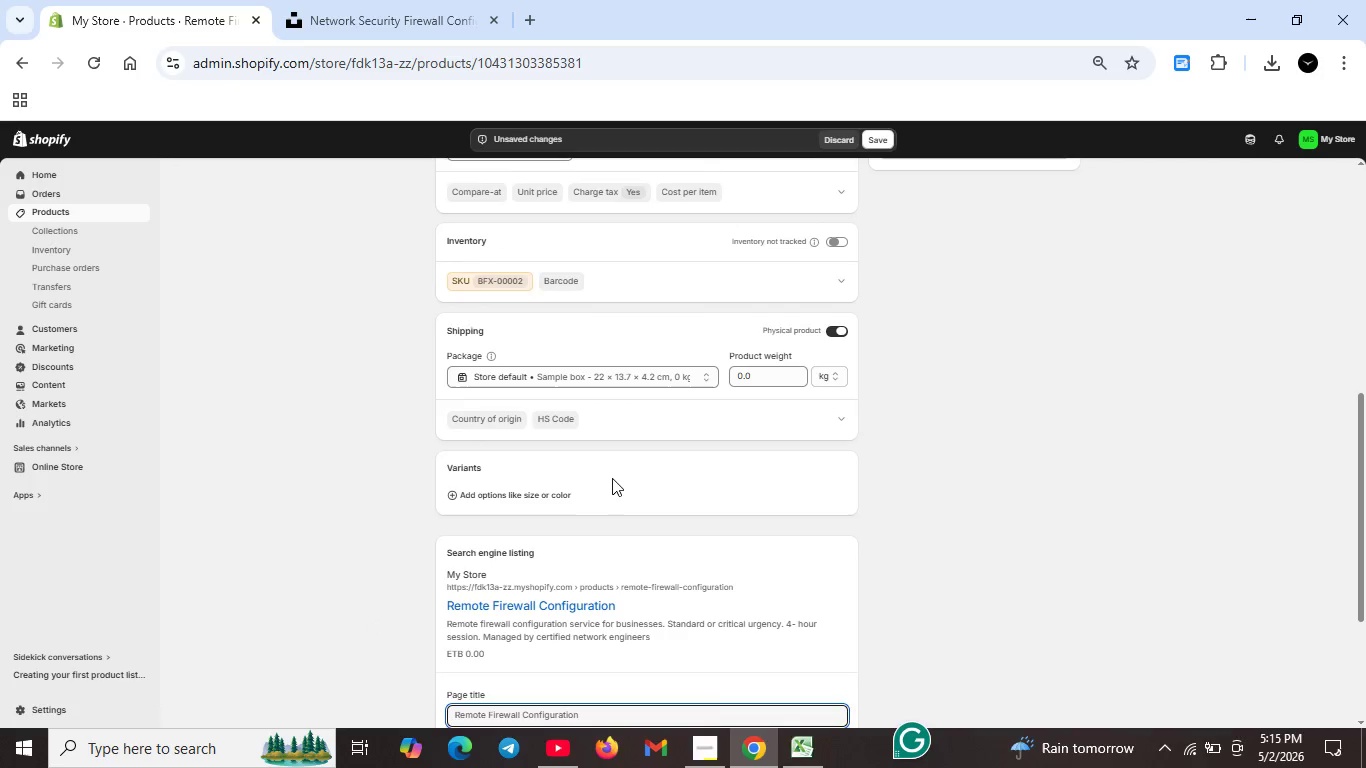 
scroll: coordinate [612, 475], scroll_direction: up, amount: 6.0
 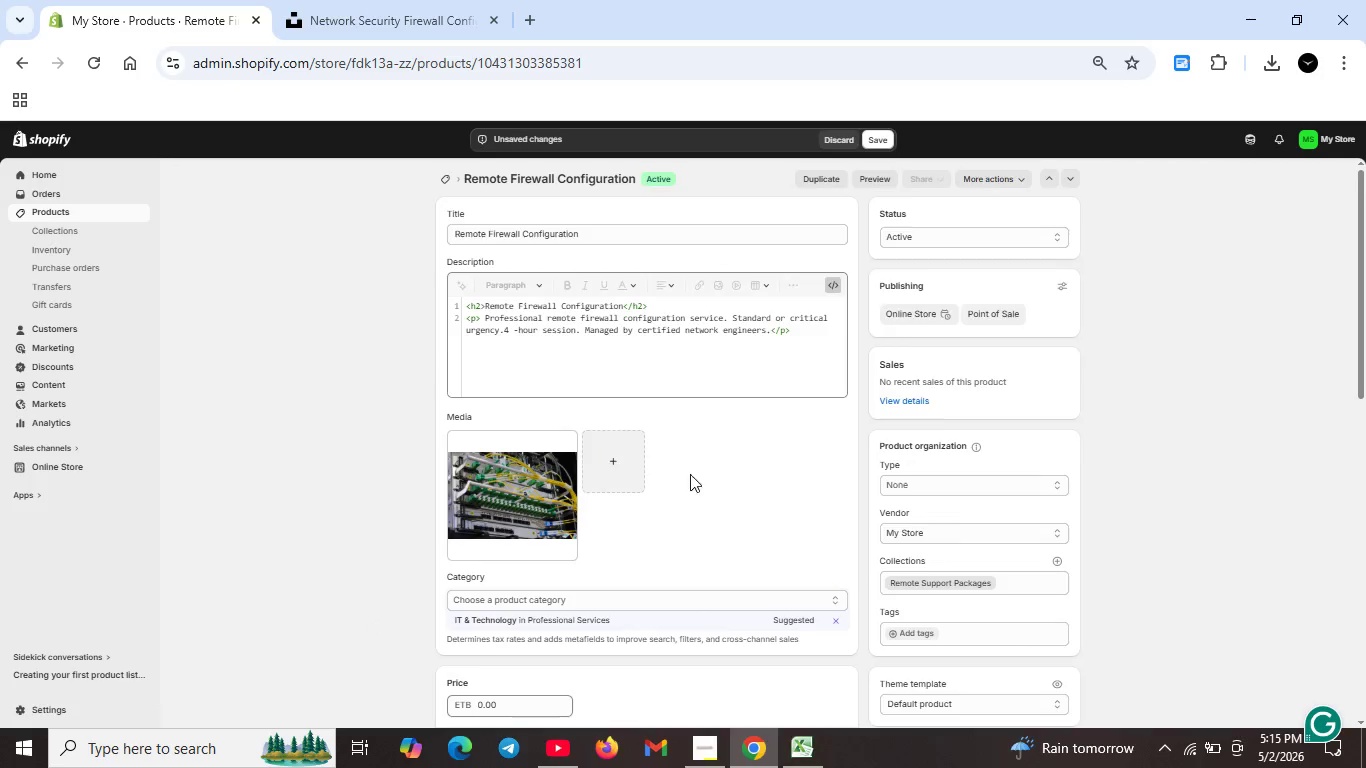 
scroll: coordinate [690, 473], scroll_direction: down, amount: 2.0
 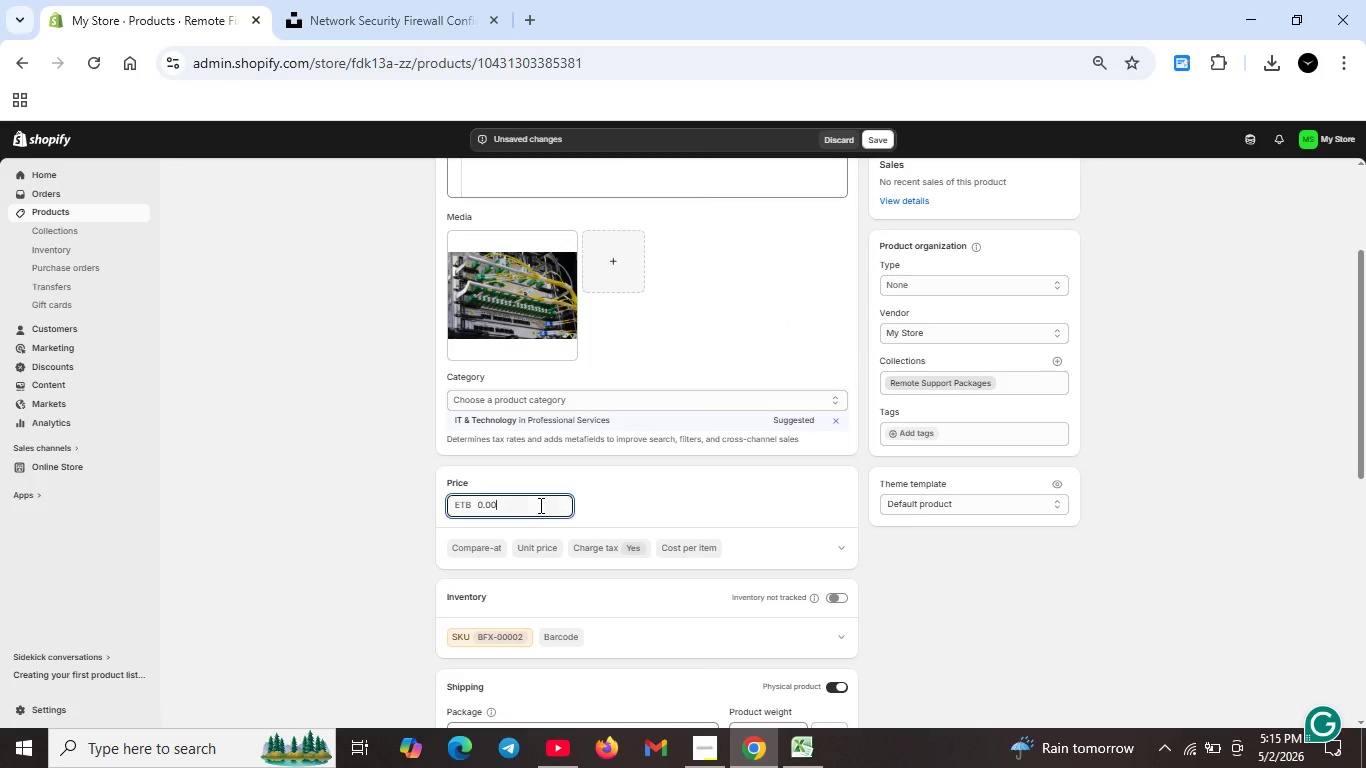 
double_click([539, 505])
 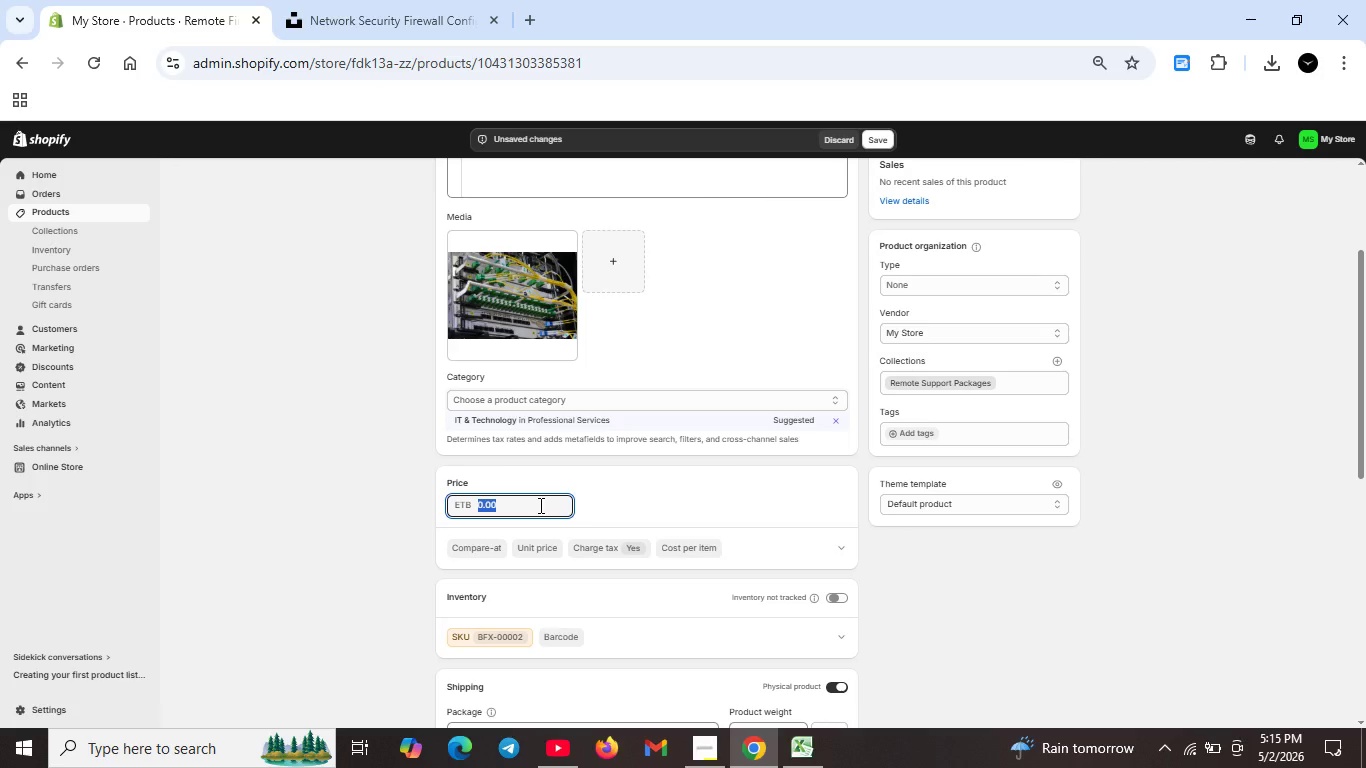 
key(Backspace)
 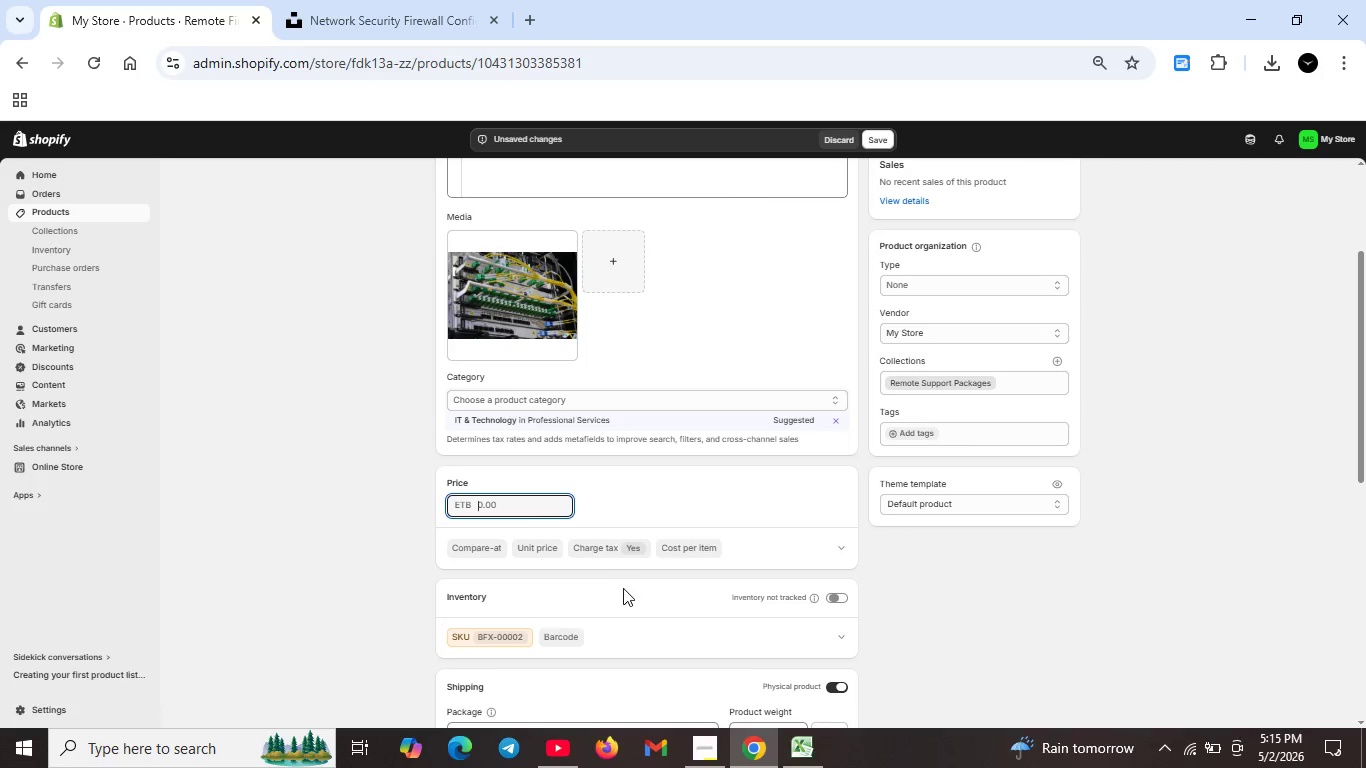 
wait(22.05)
 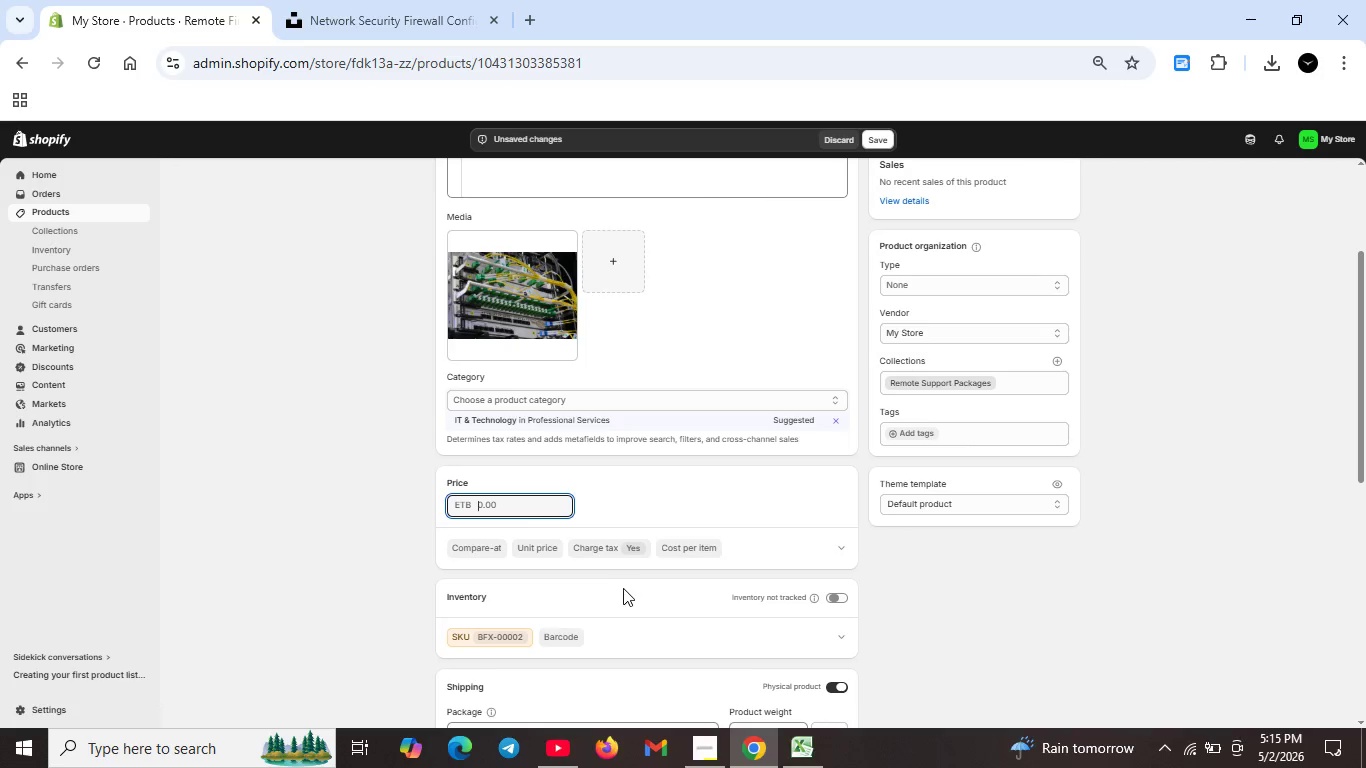 
scroll: coordinate [480, 649], scroll_direction: down, amount: 3.0
 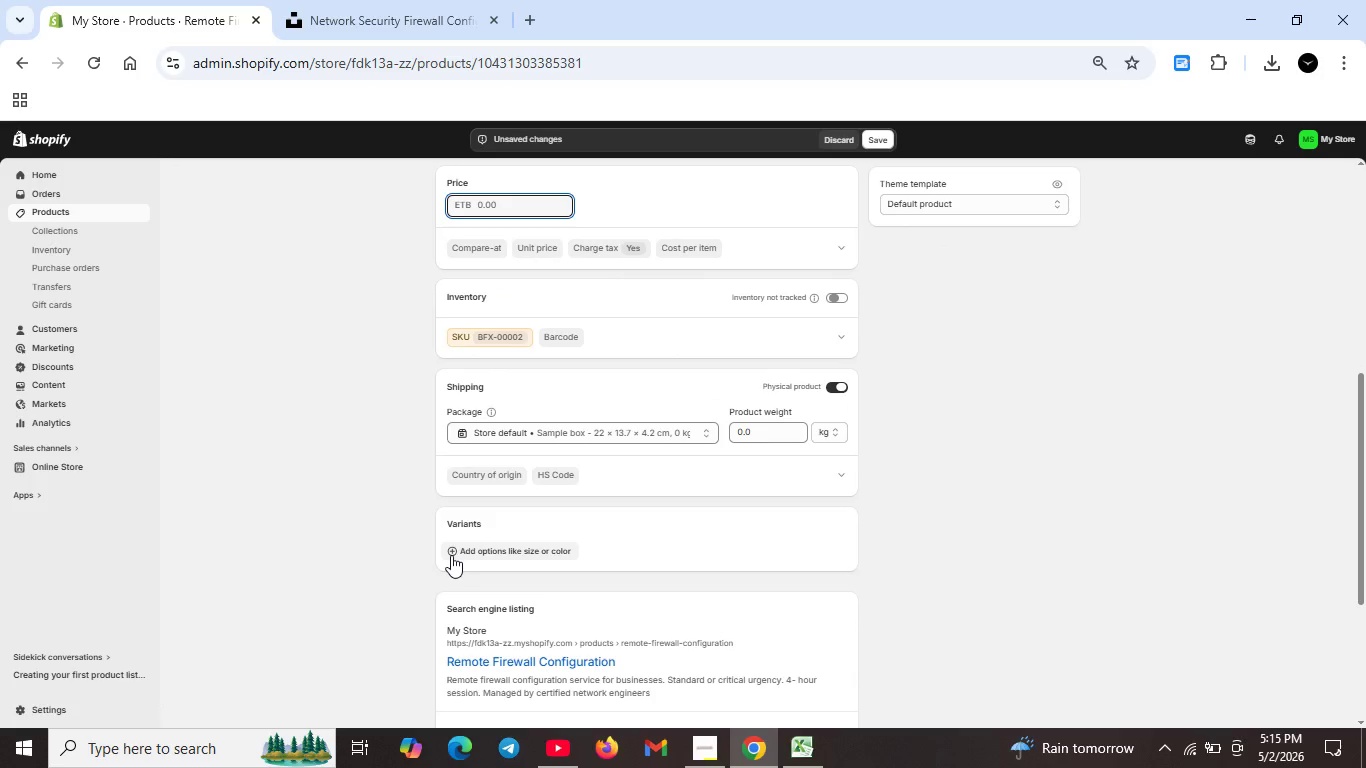 
left_click([451, 555])
 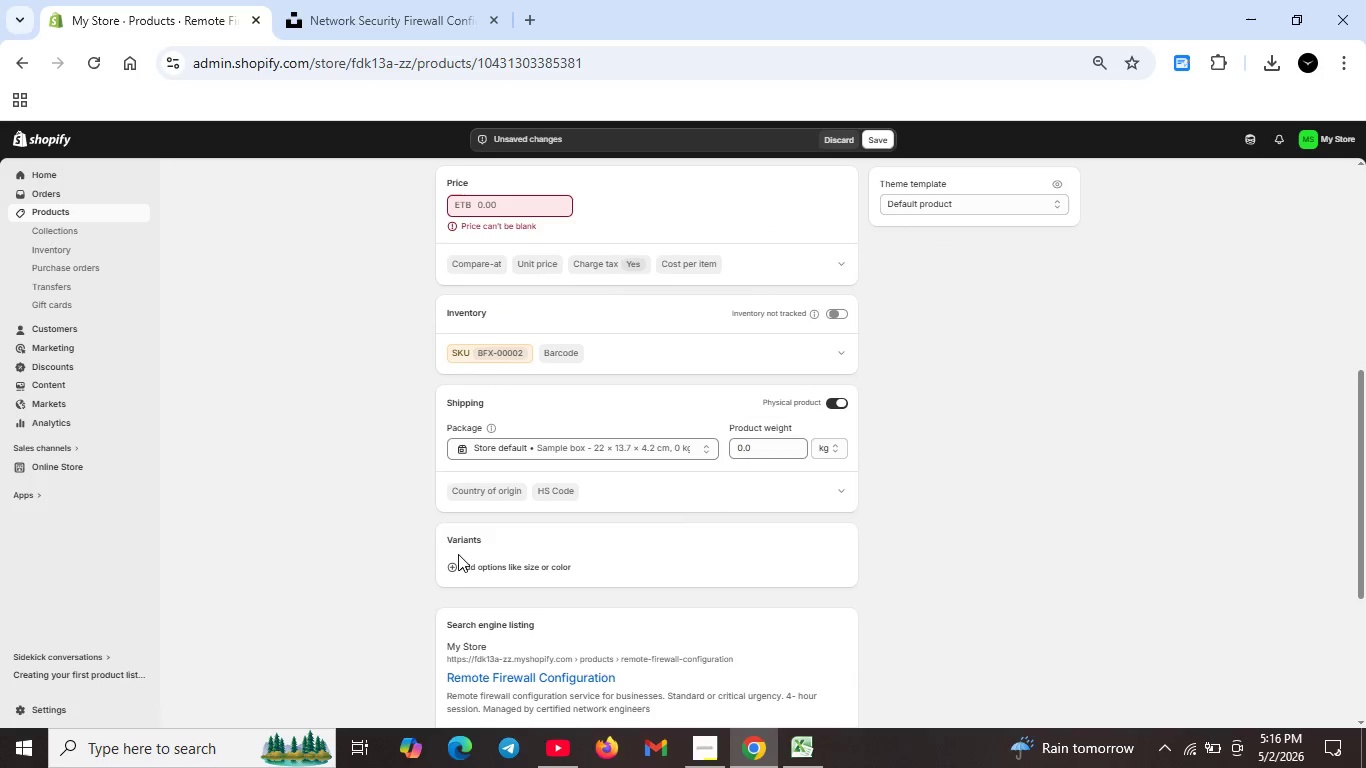 
scroll: coordinate [475, 552], scroll_direction: down, amount: 1.0
 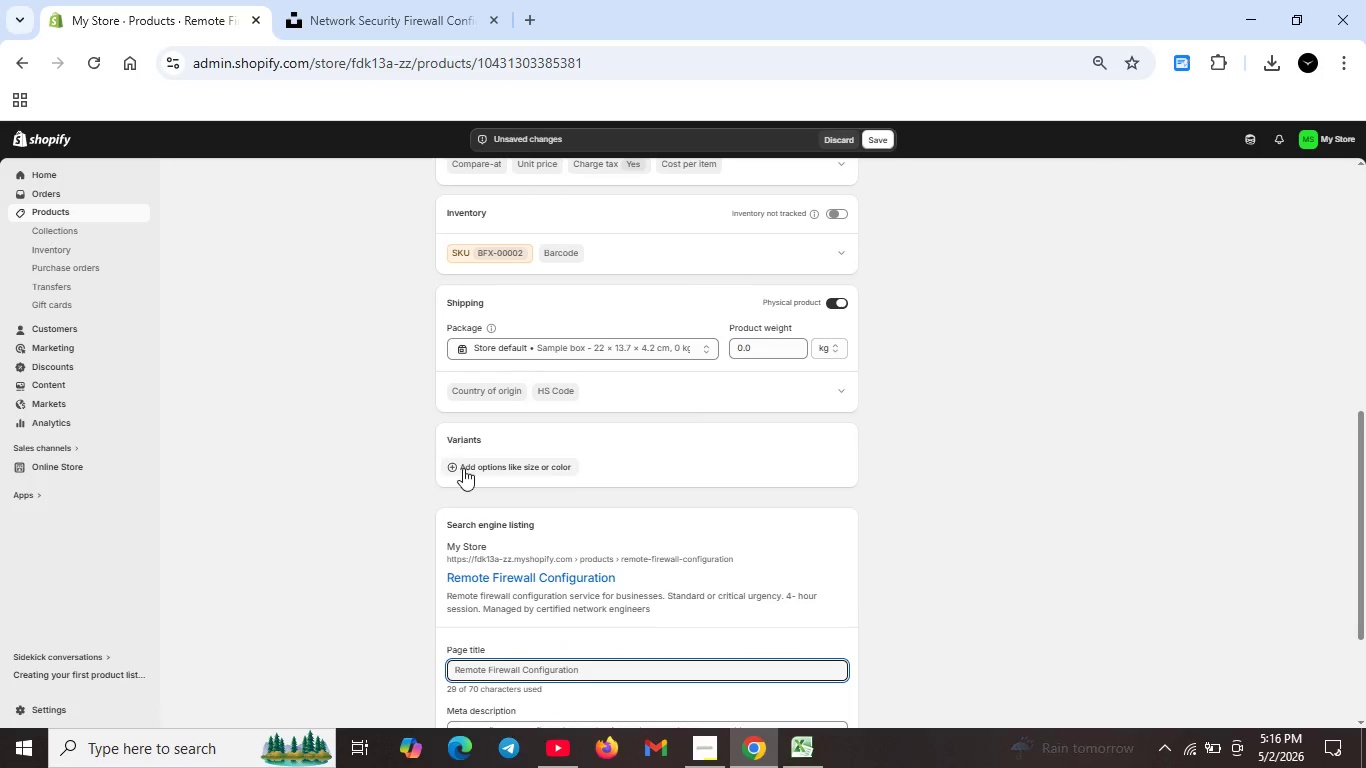 
left_click([457, 467])
 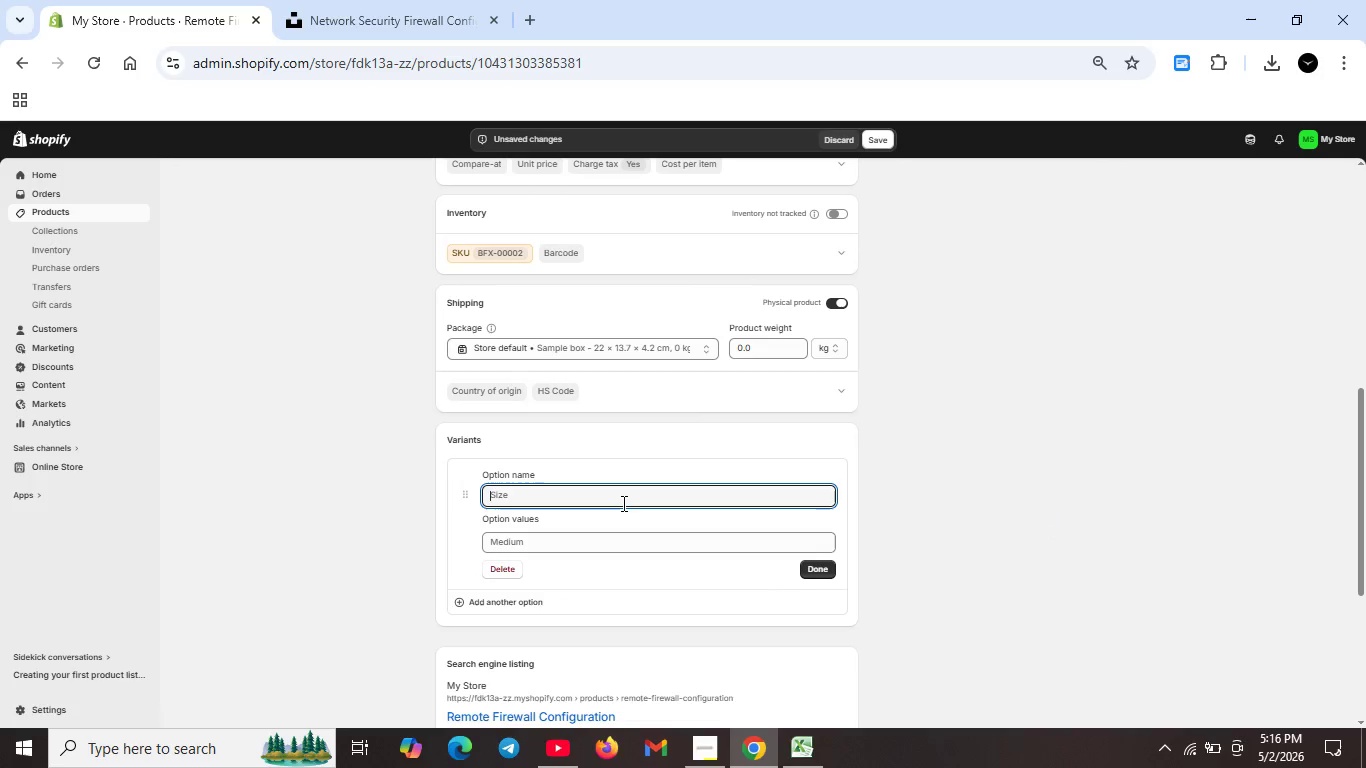 
left_click([621, 503])
 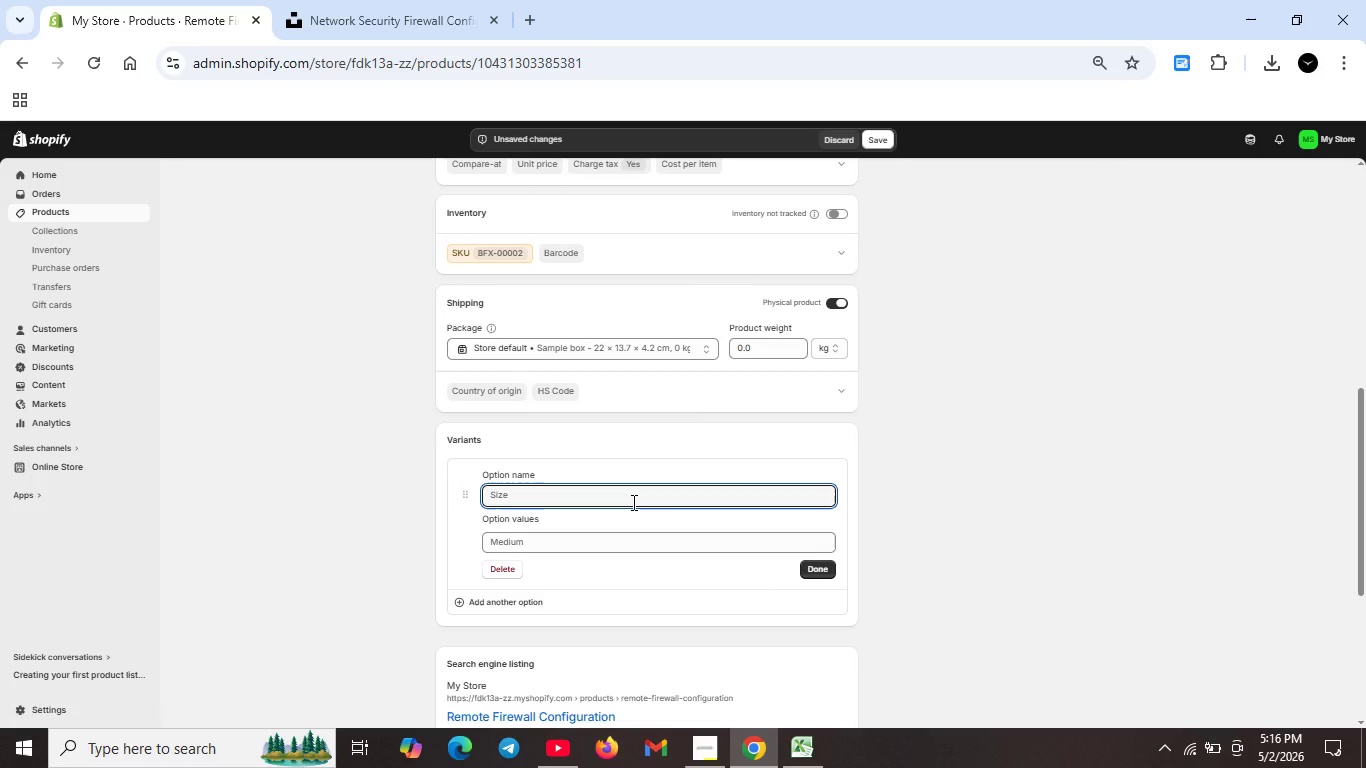 
type(Service Level)
 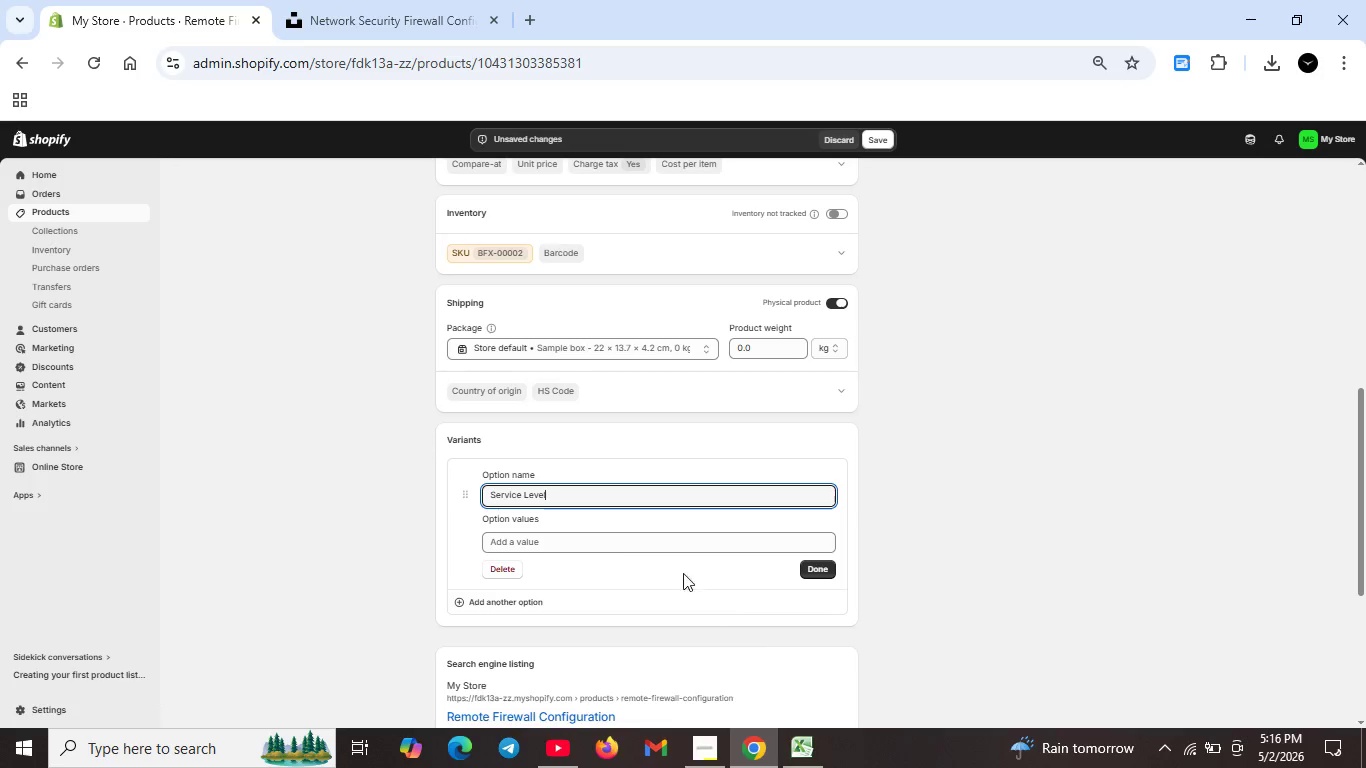 
left_click([621, 546])
 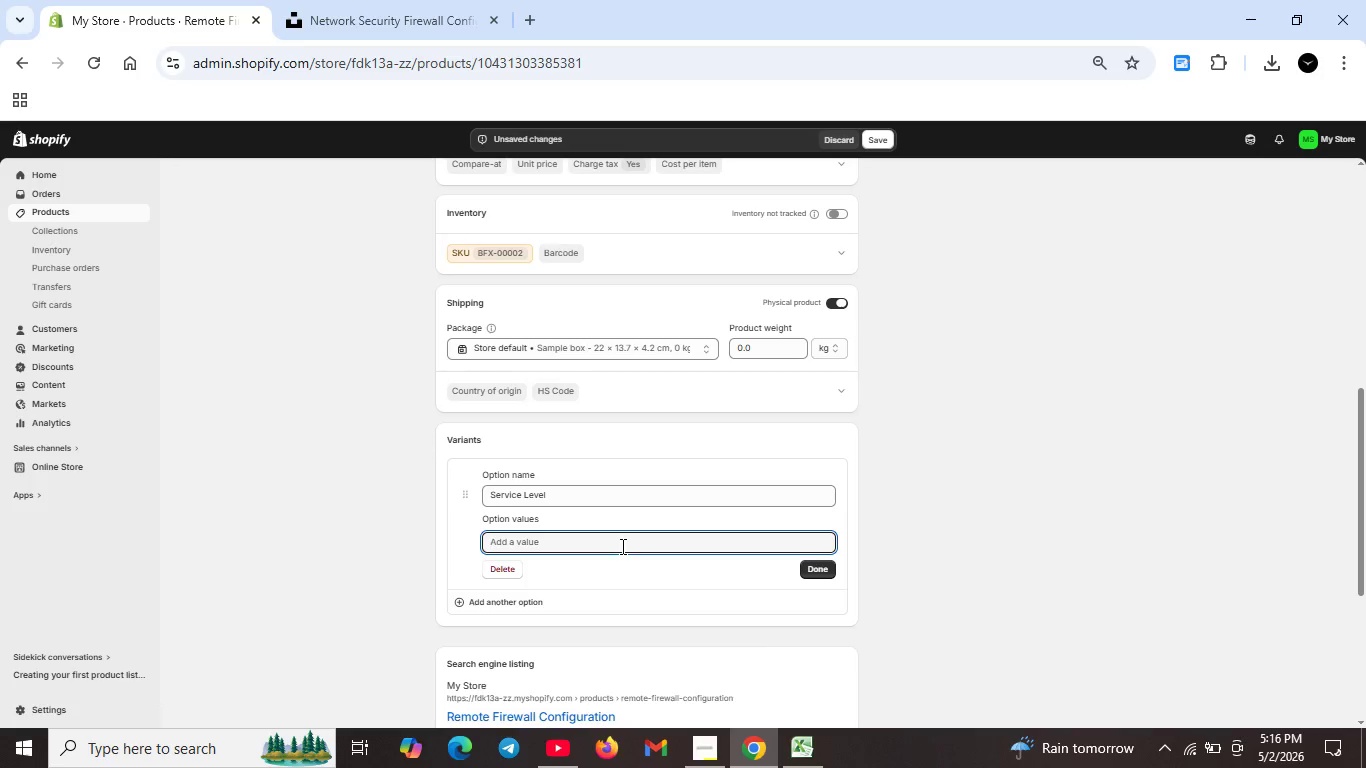 
type(Stndard )
 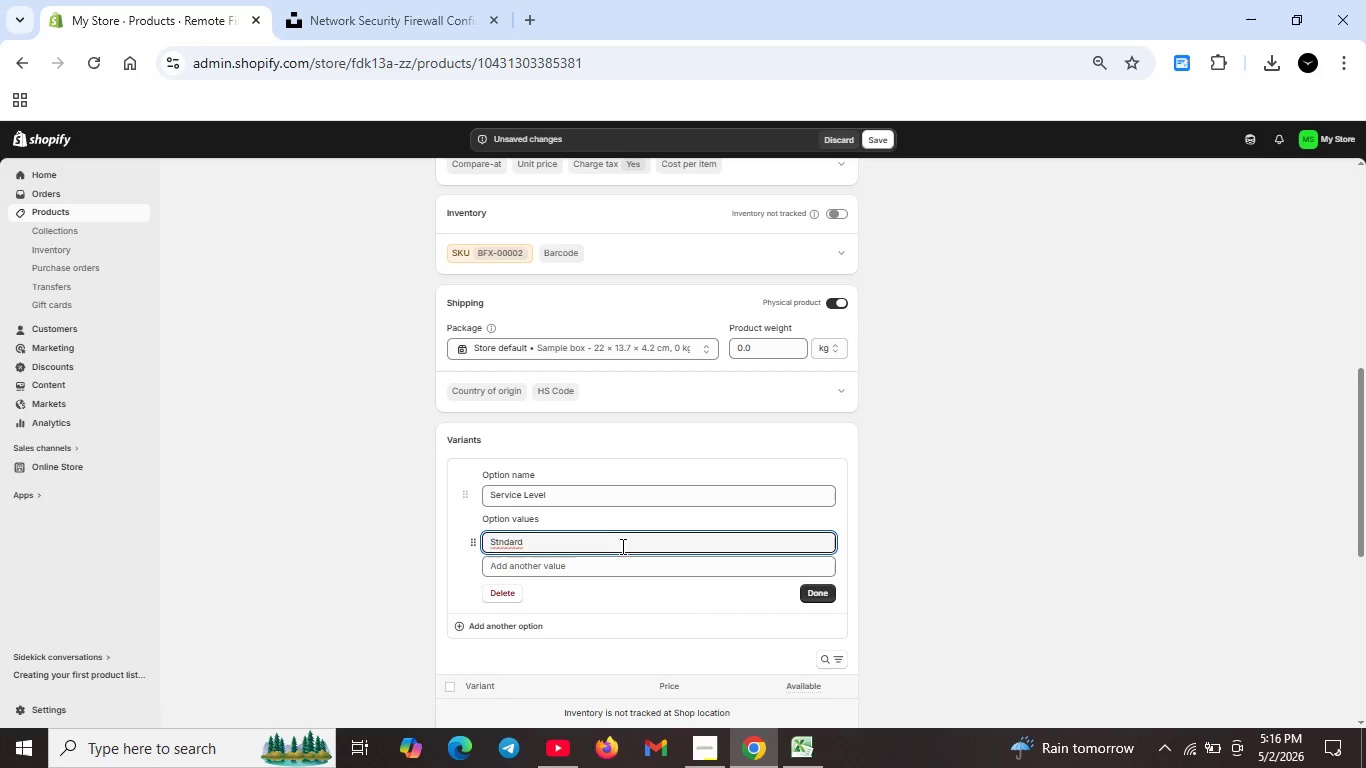 
key(ArrowLeft)
 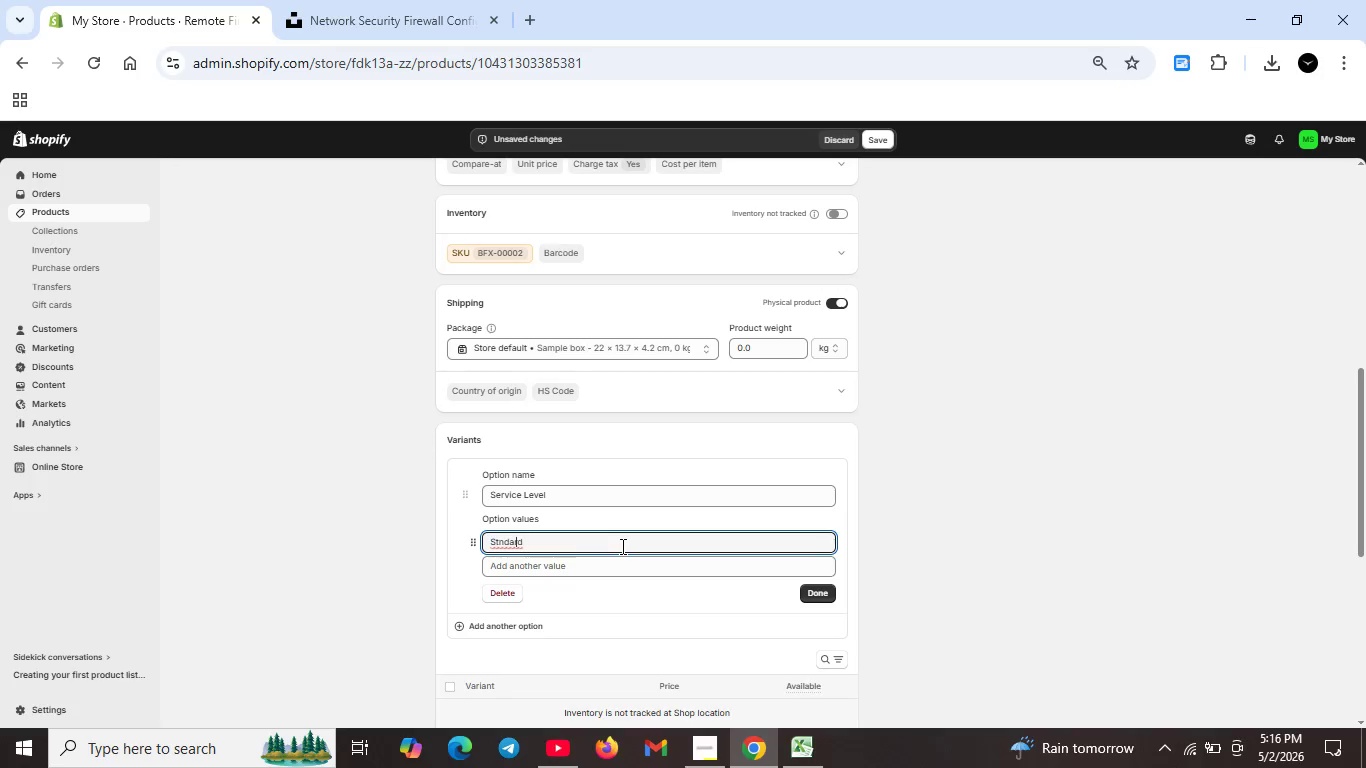 
key(ArrowLeft)
 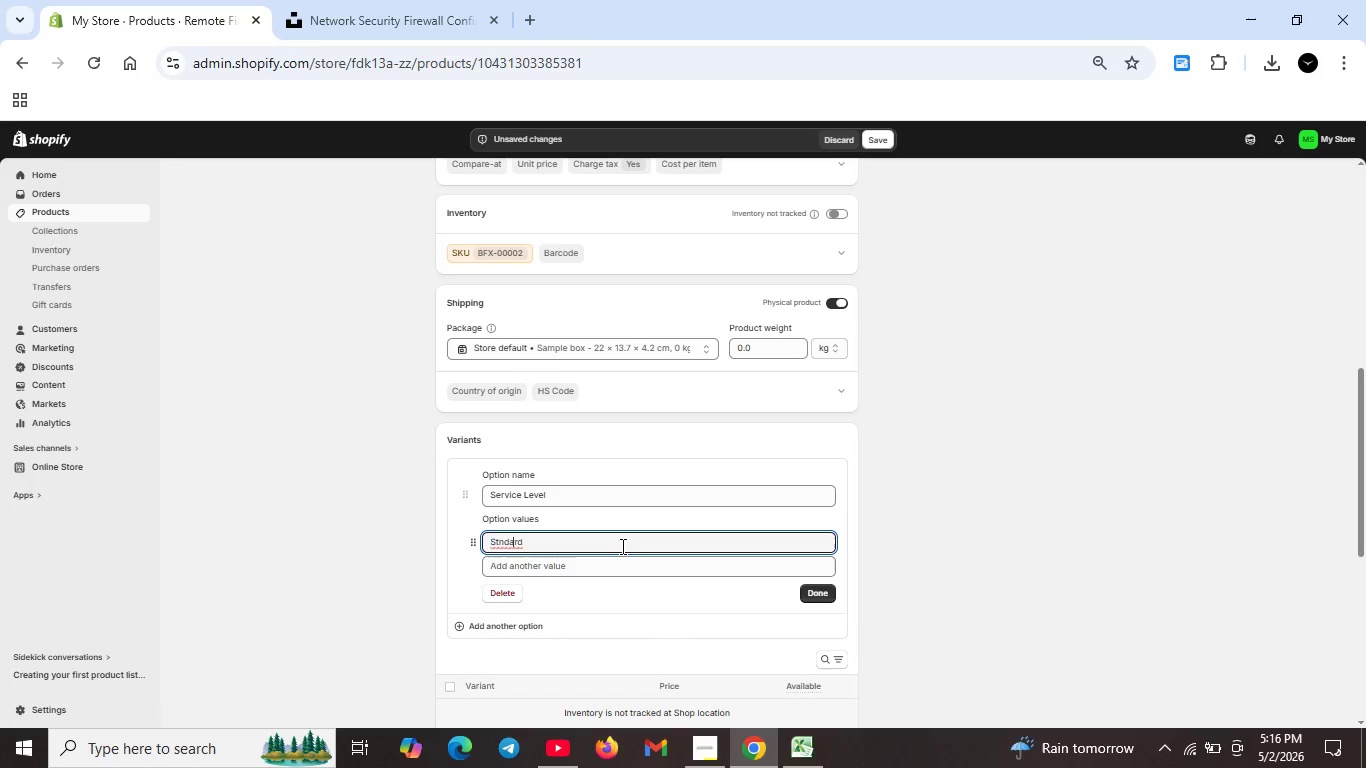 
key(ArrowLeft)
 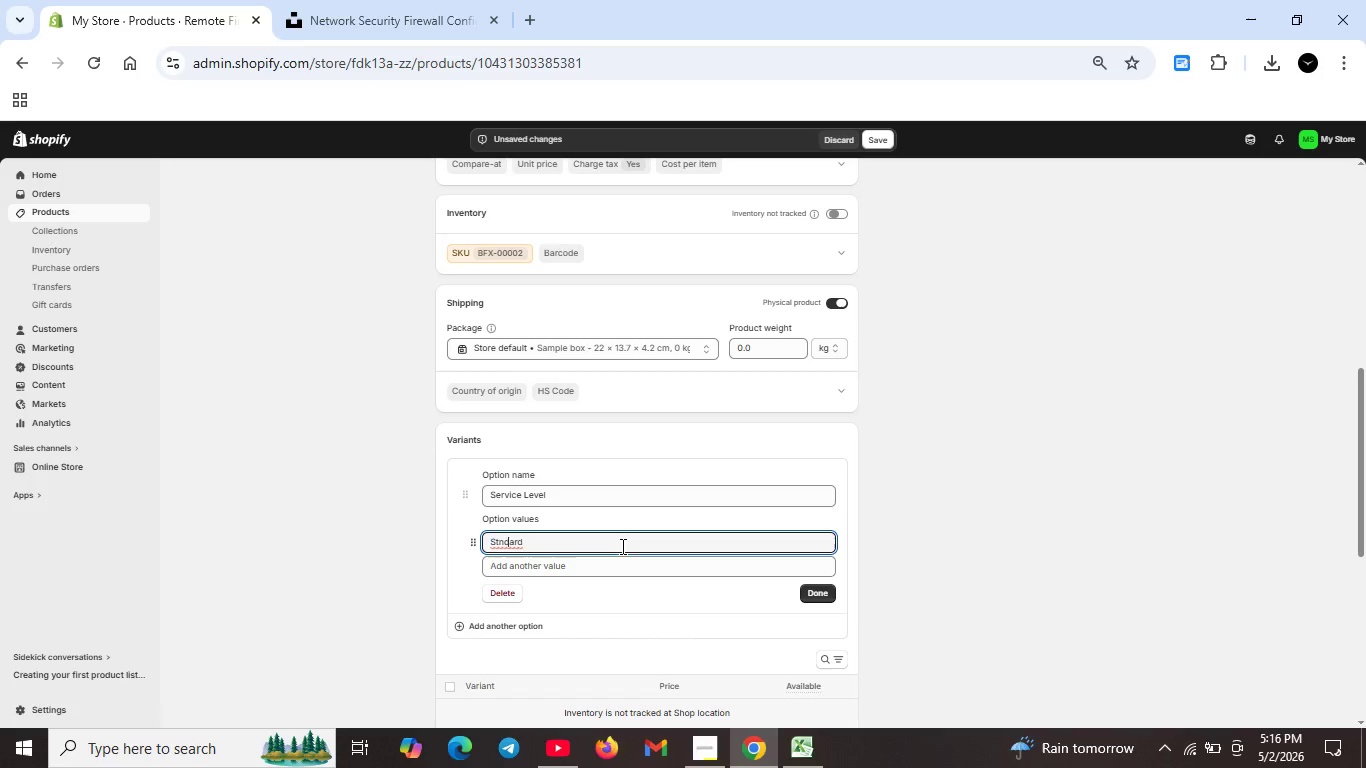 
key(ArrowLeft)
 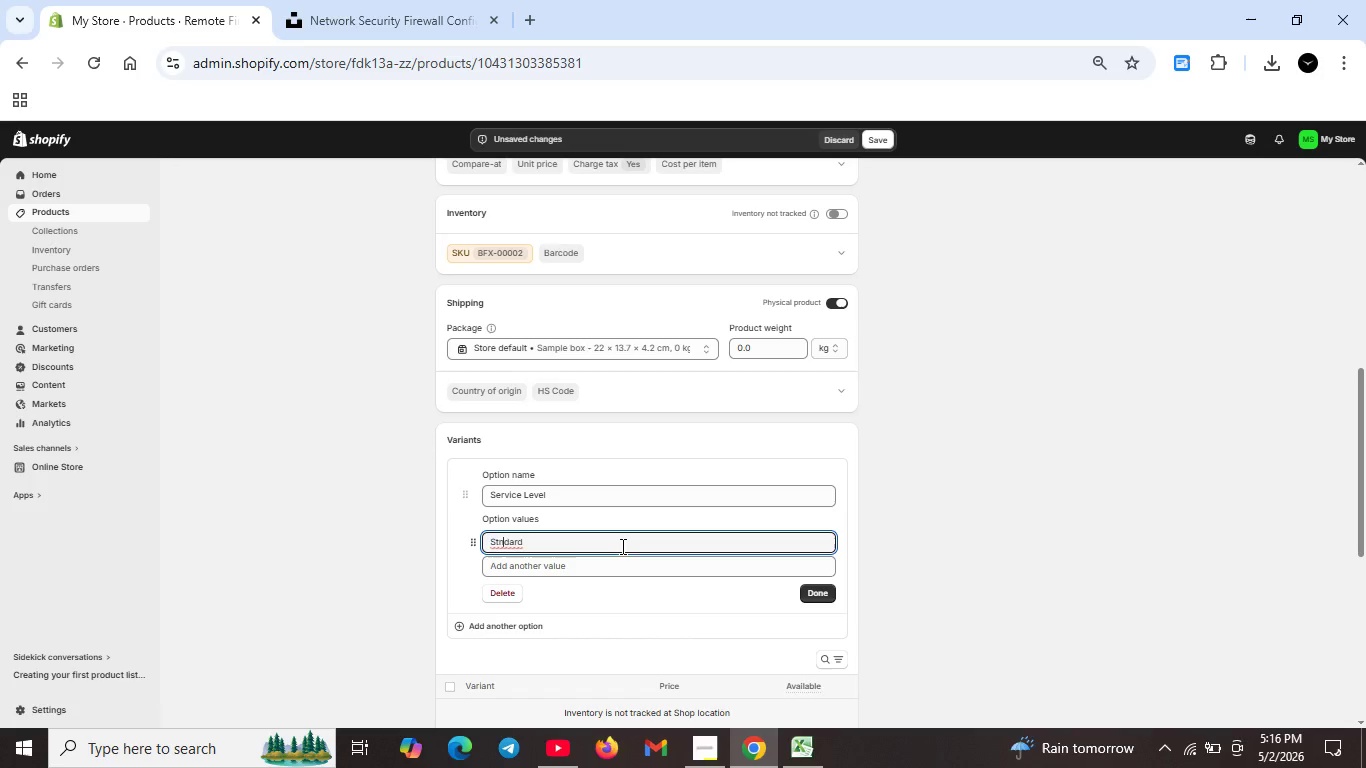 
key(ArrowLeft)
 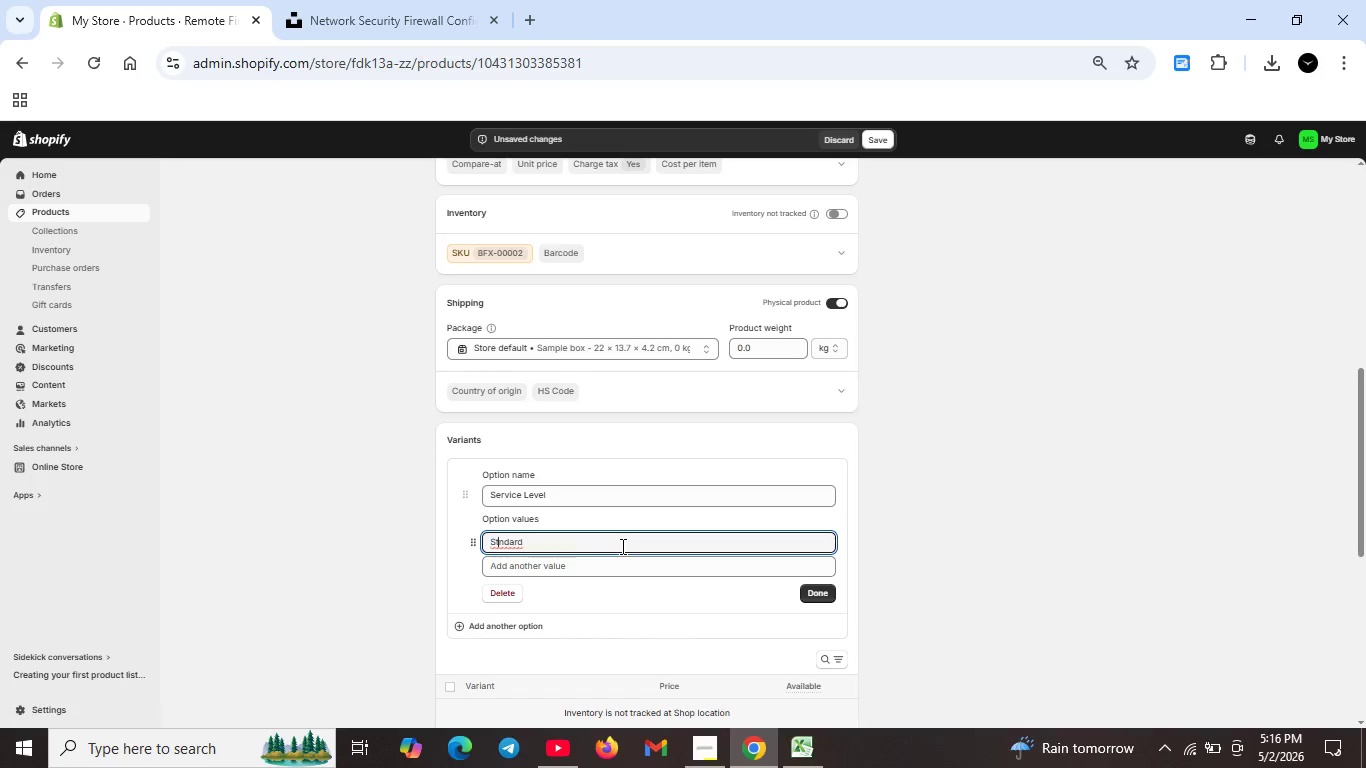 
key(ArrowLeft)
 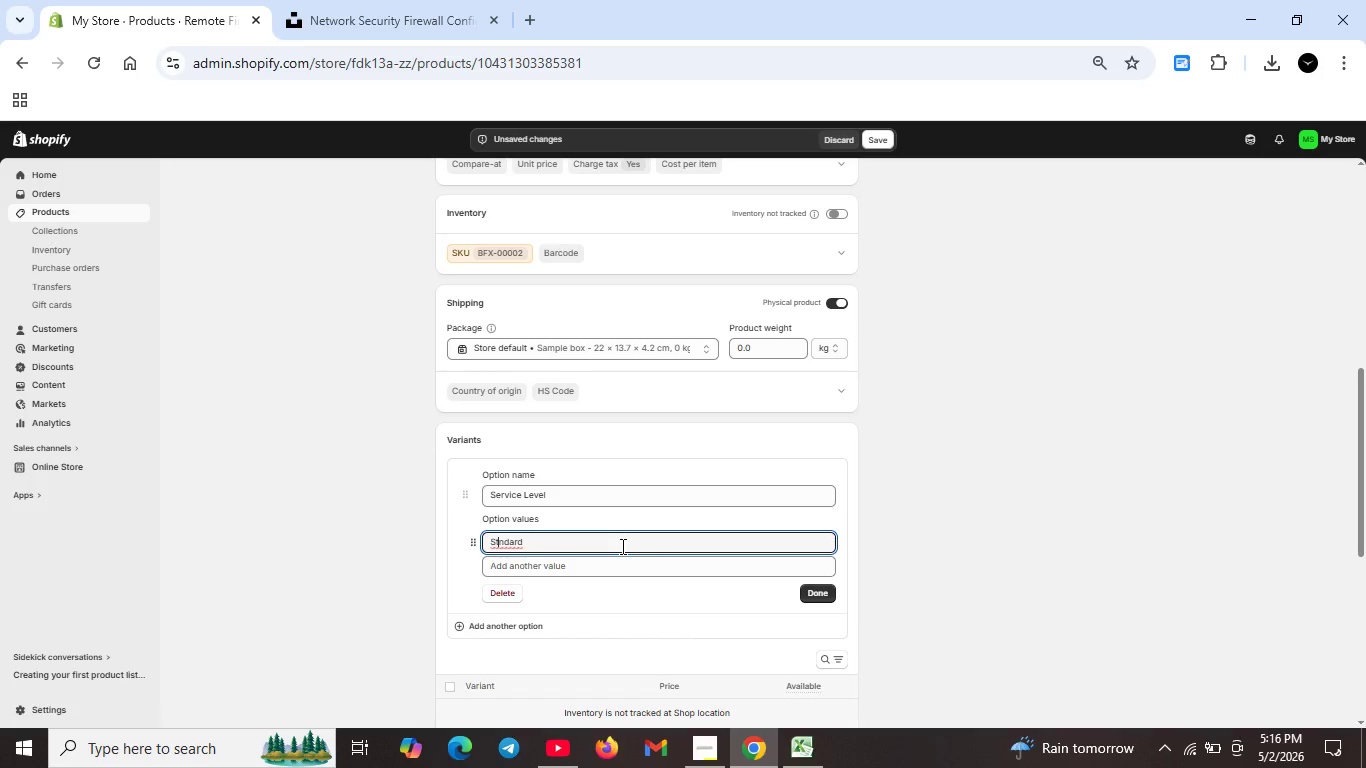 
key(A)
 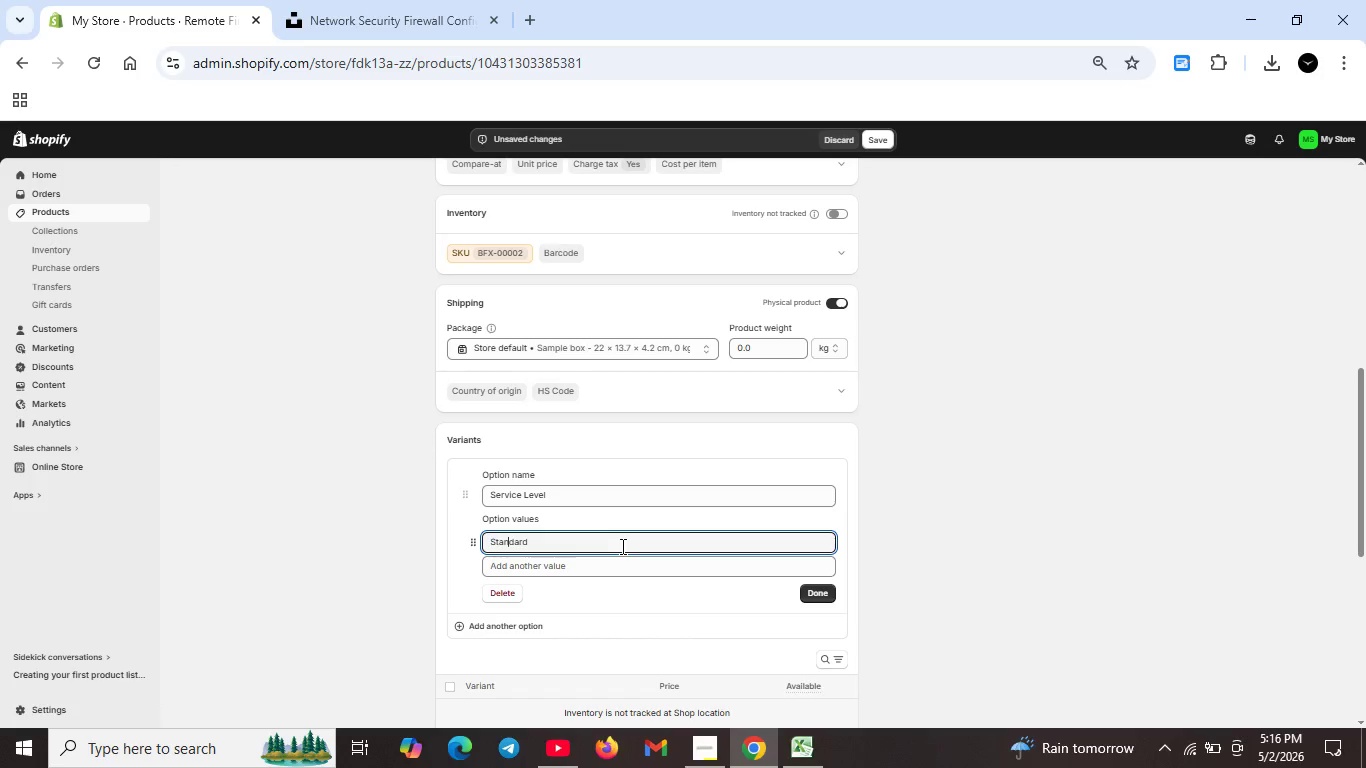 
key(ArrowRight)
 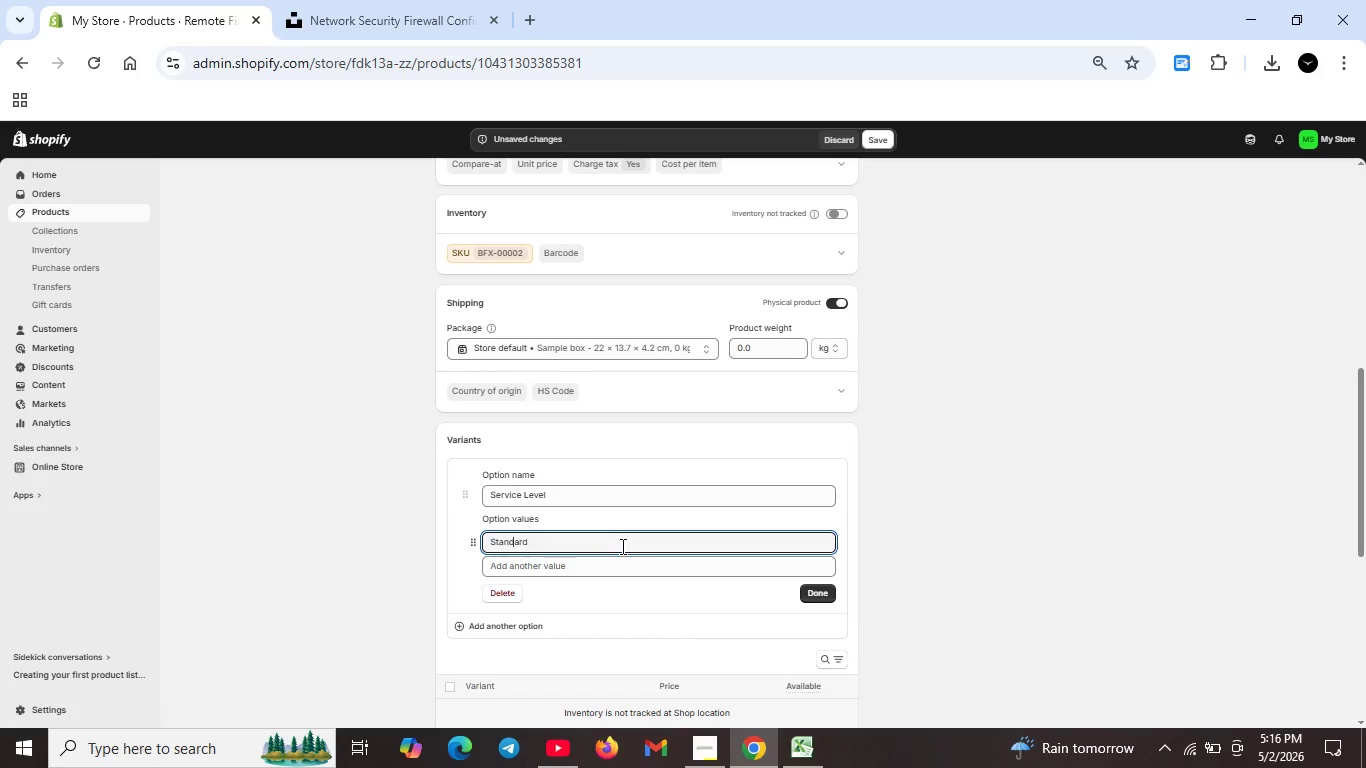 
key(ArrowRight)
 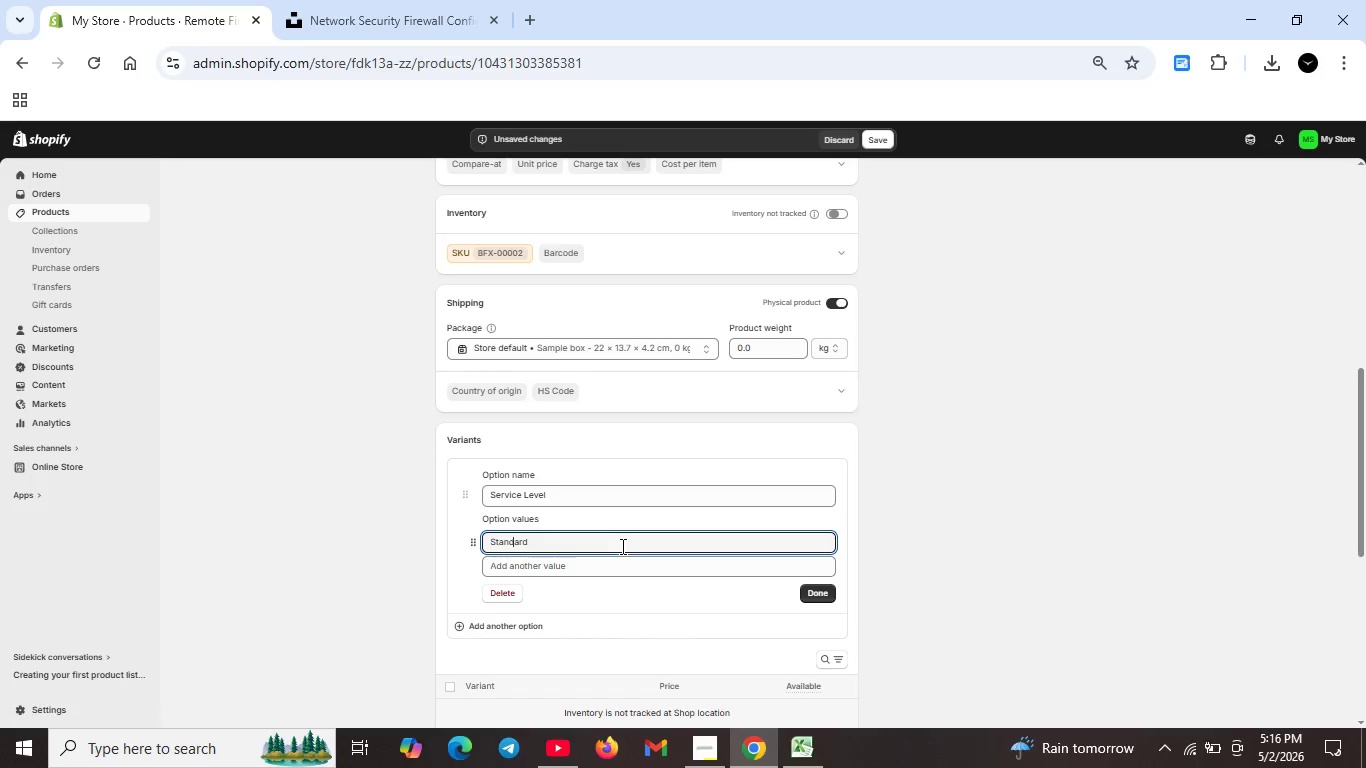 
key(ArrowRight)
 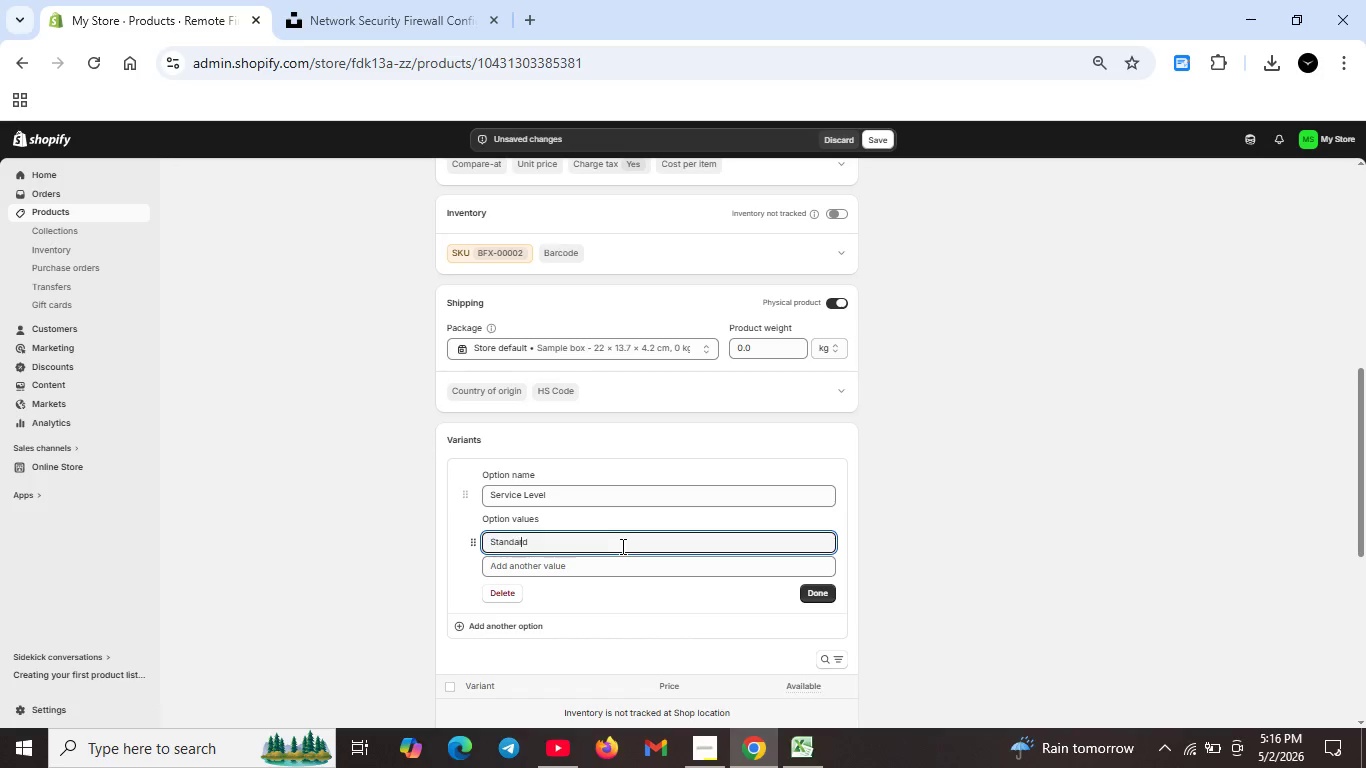 
key(ArrowRight)
 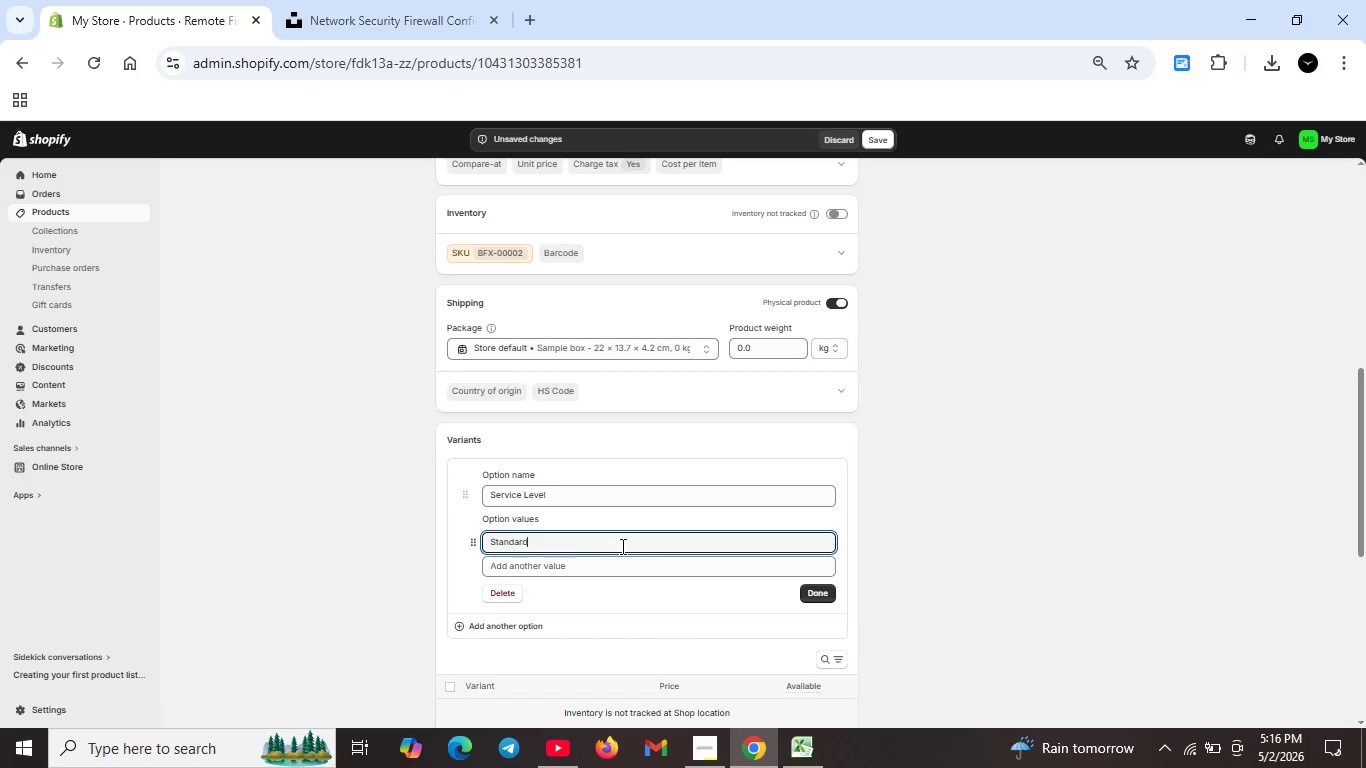 
key(ArrowRight)
 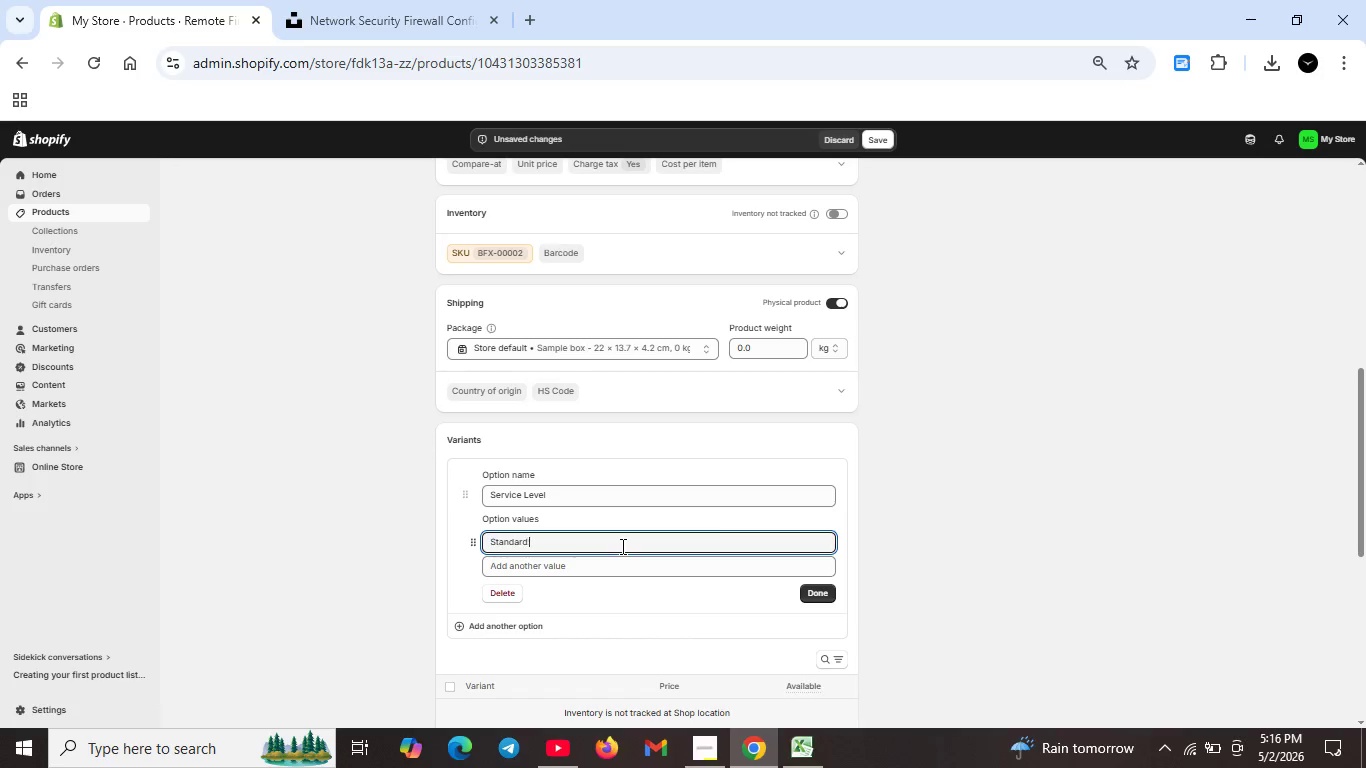 
key(ArrowRight)
 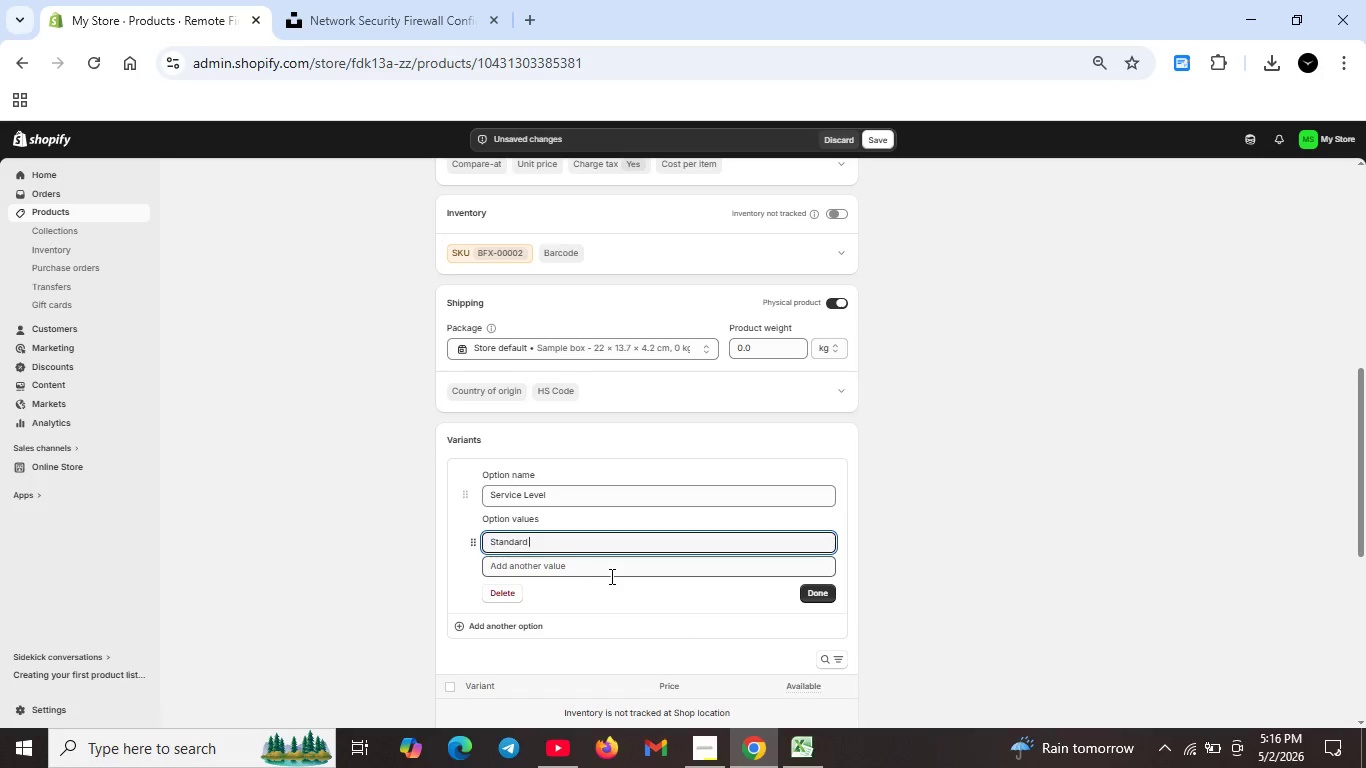 
left_click([614, 572])
 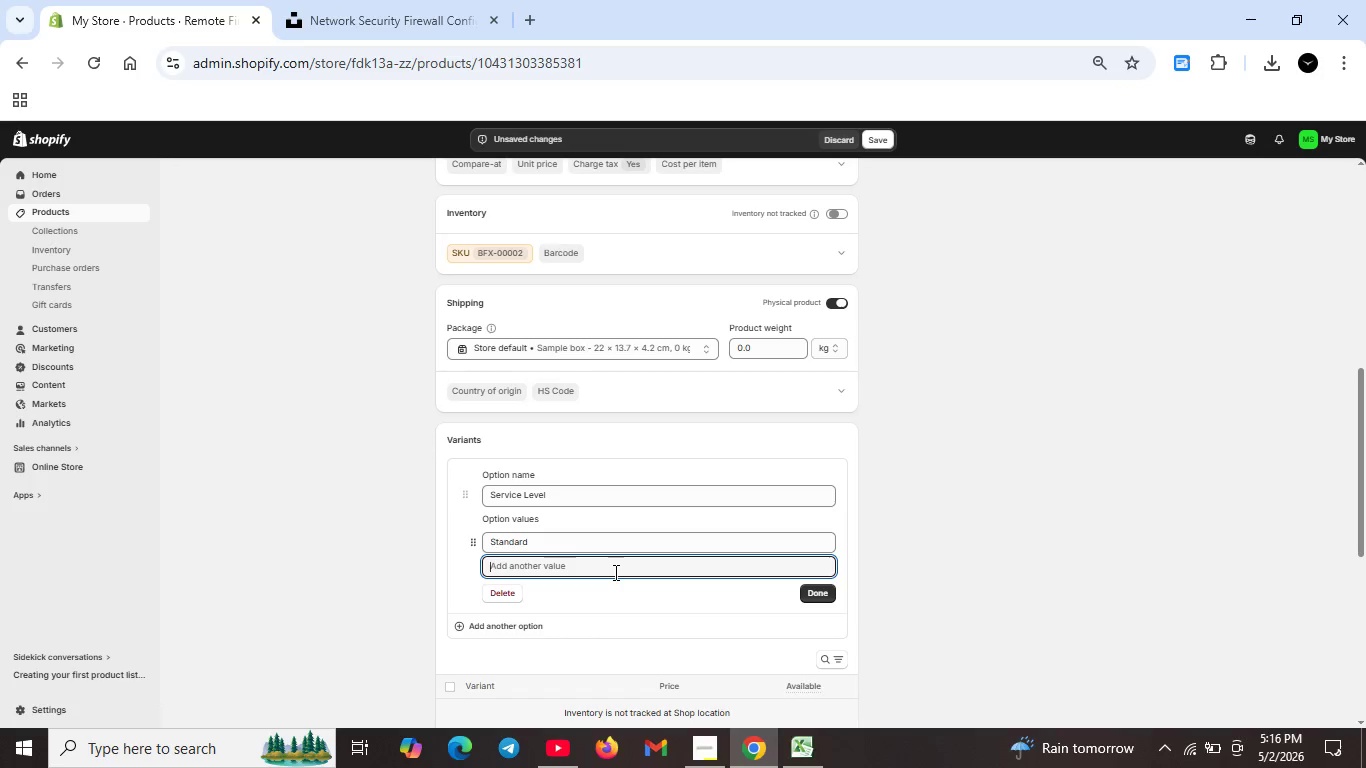 
type(Critical)
 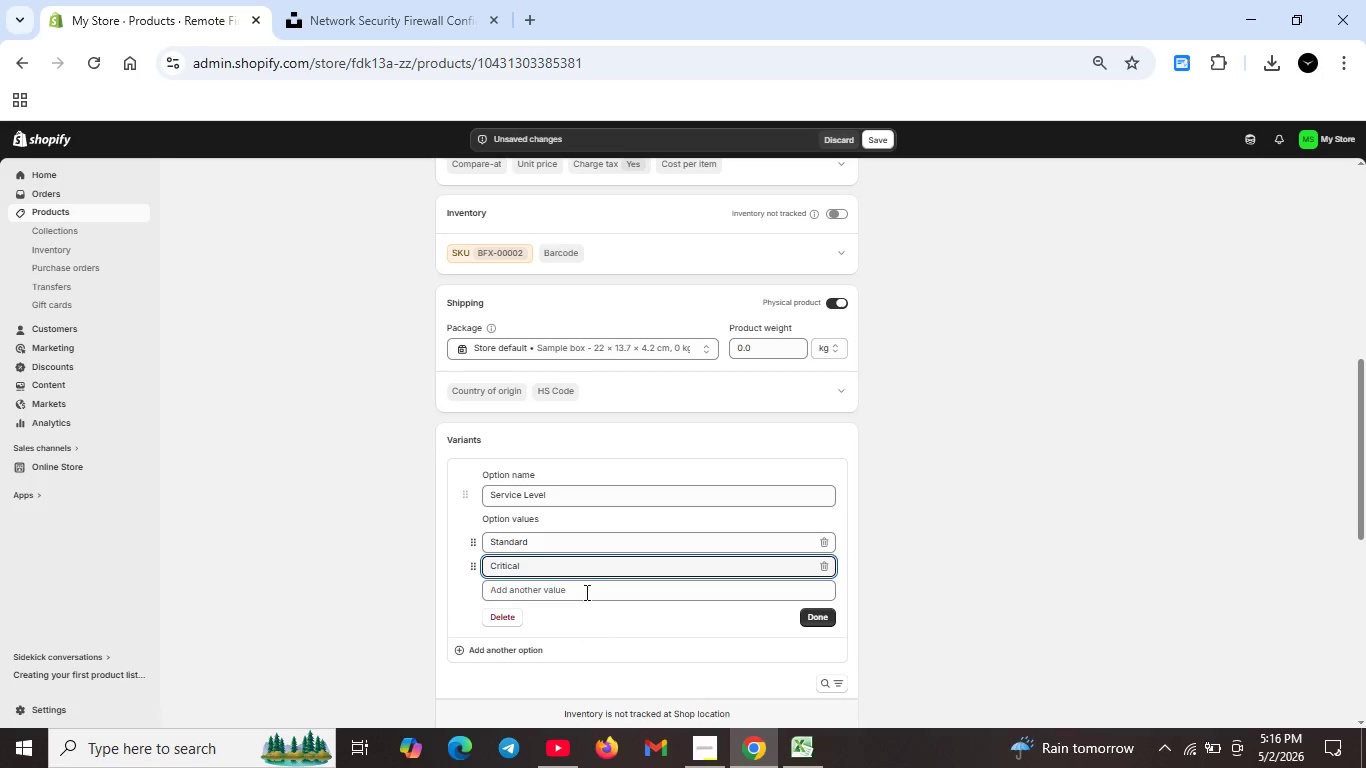 
left_click([585, 590])
 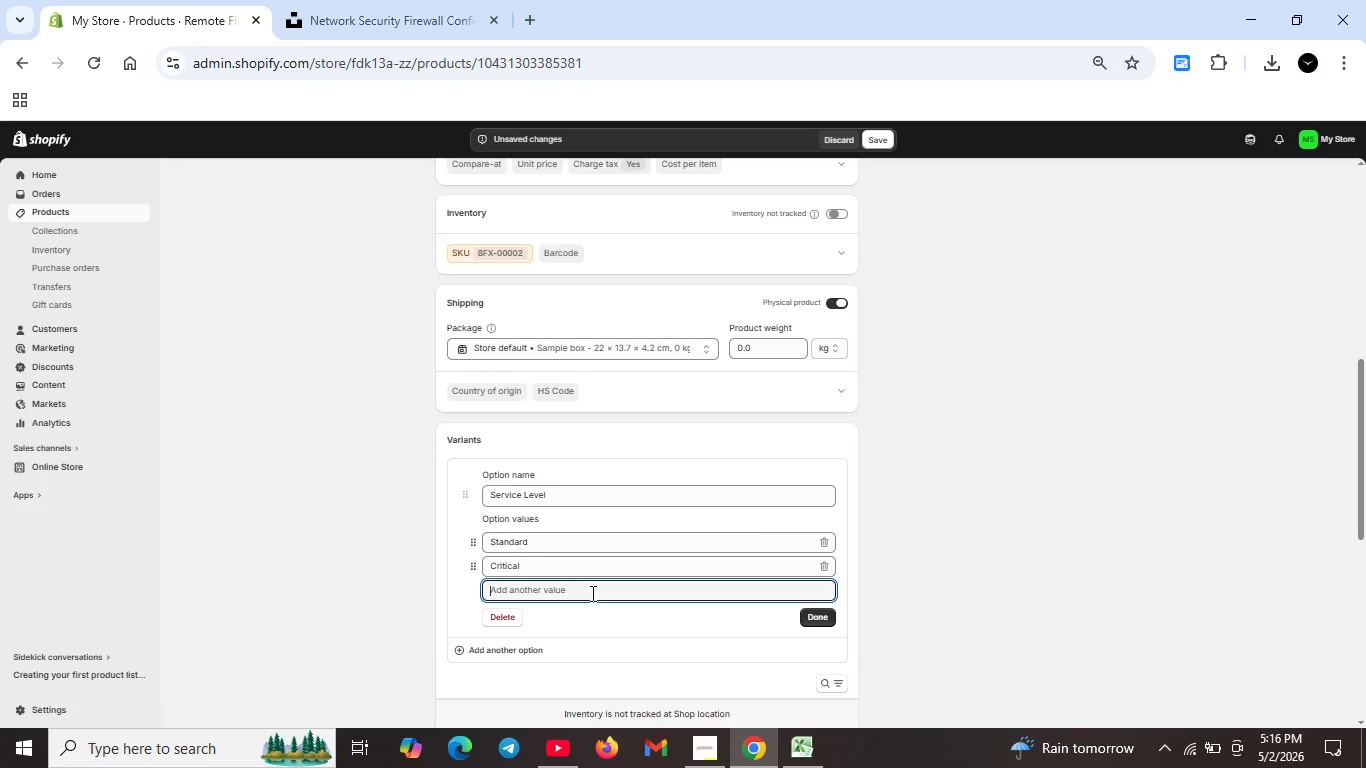 
type(Premium)
 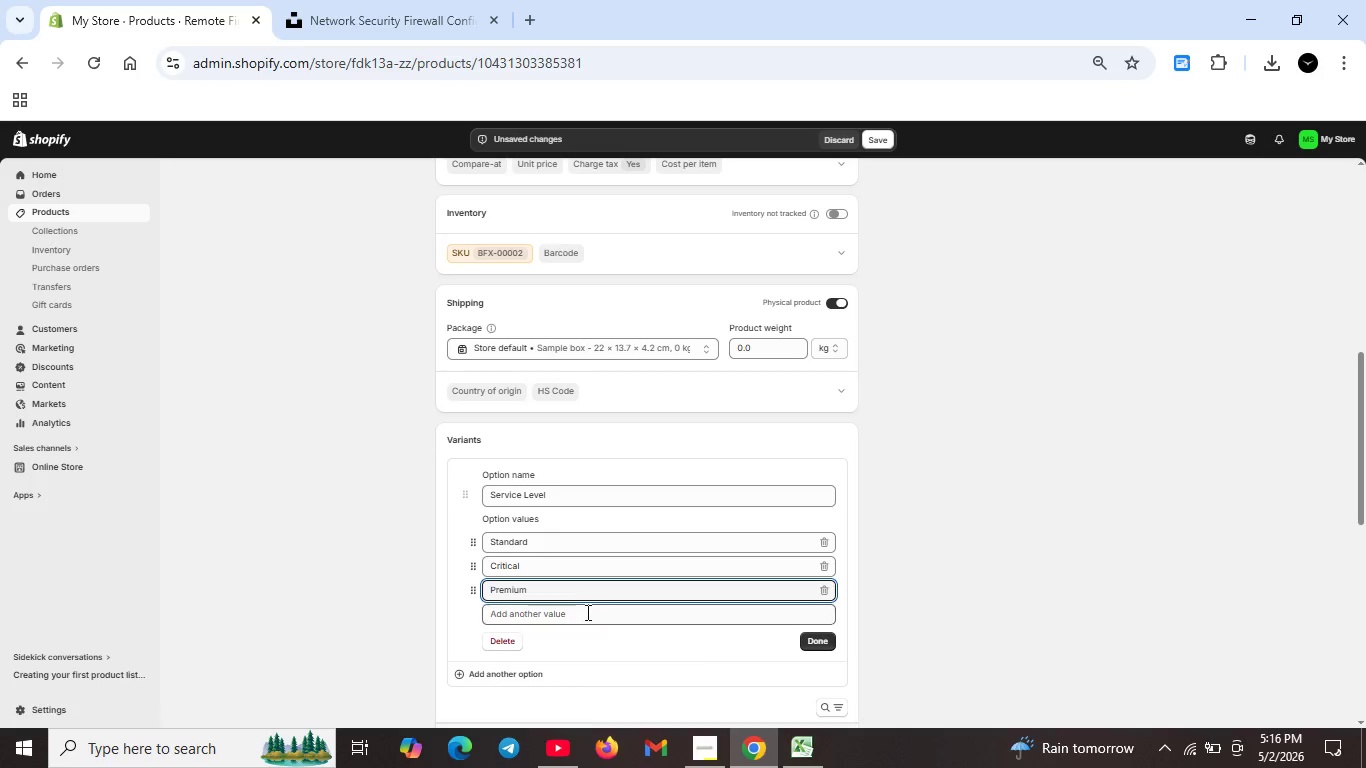 
wait(5.09)
 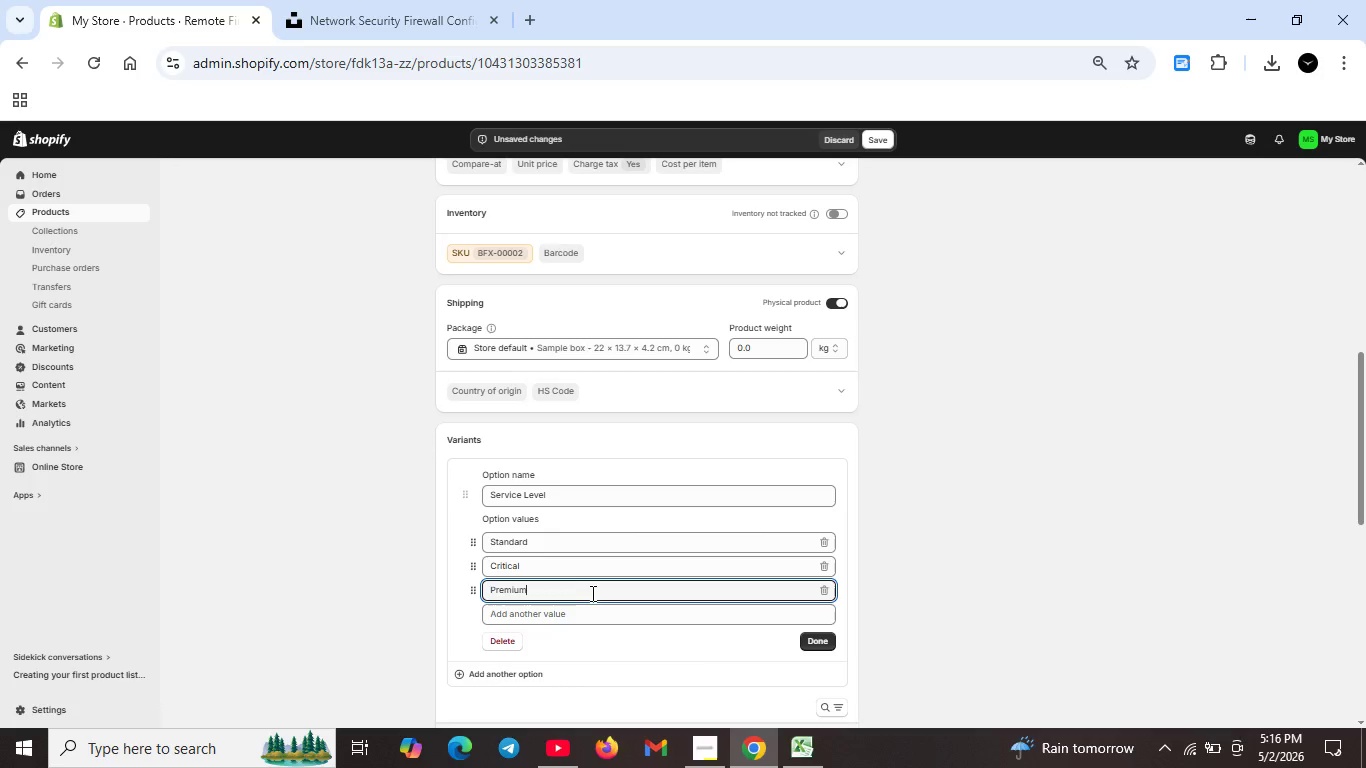 
type(Enterprise)
 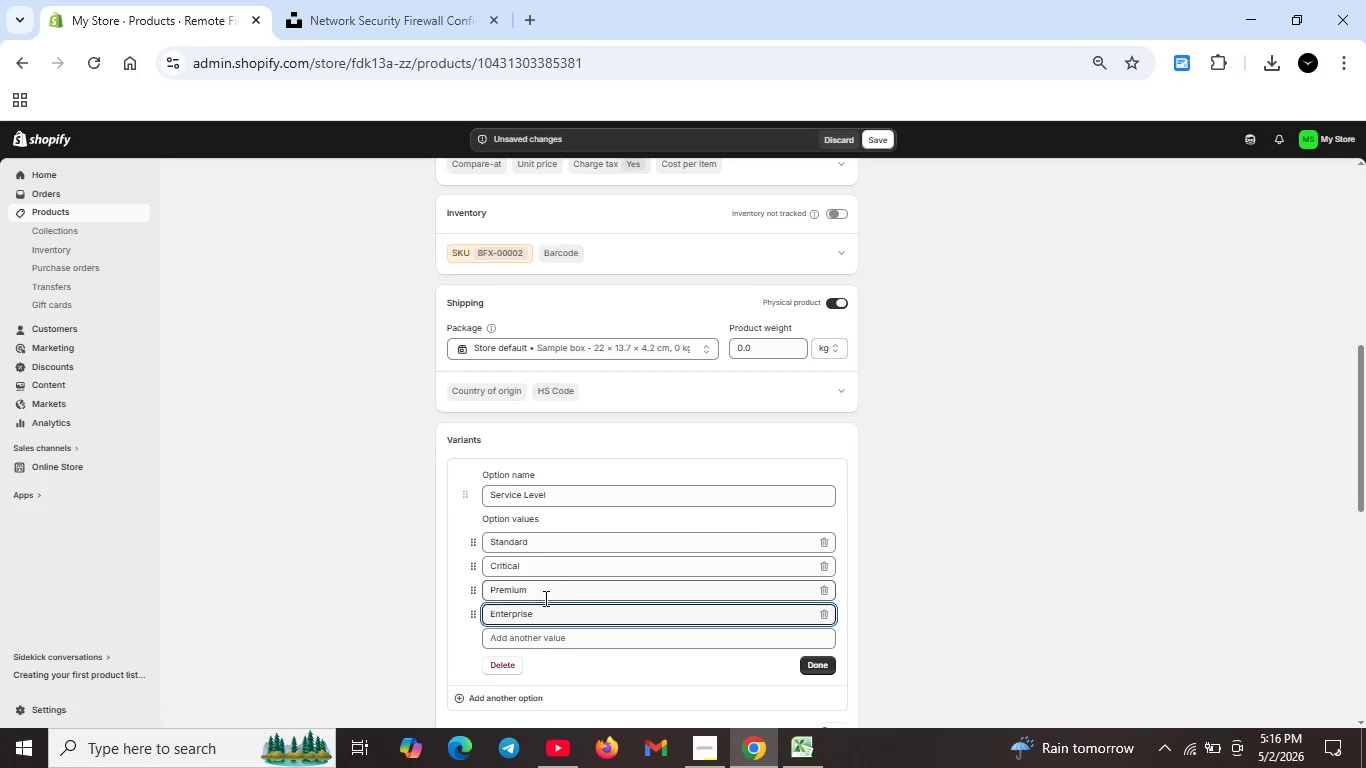 
wait(6.31)
 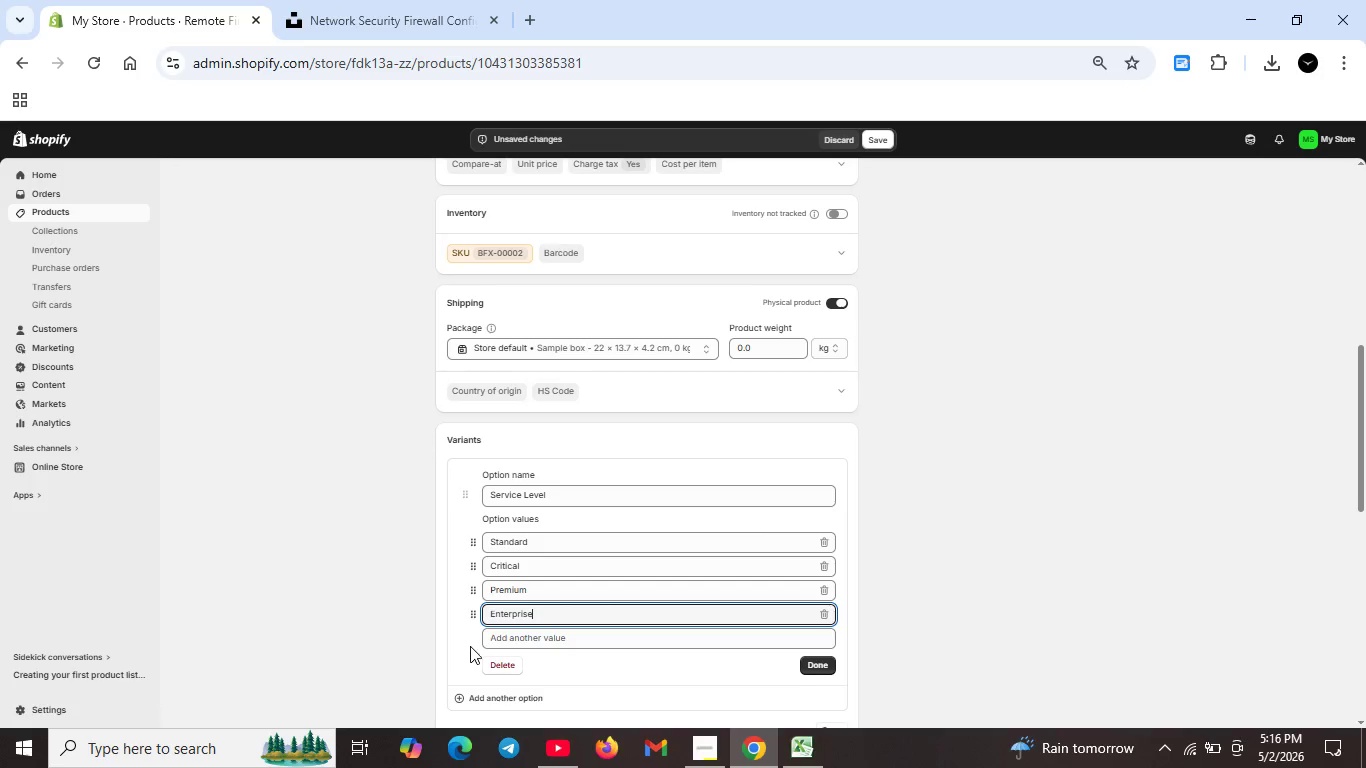 
left_click([824, 665])
 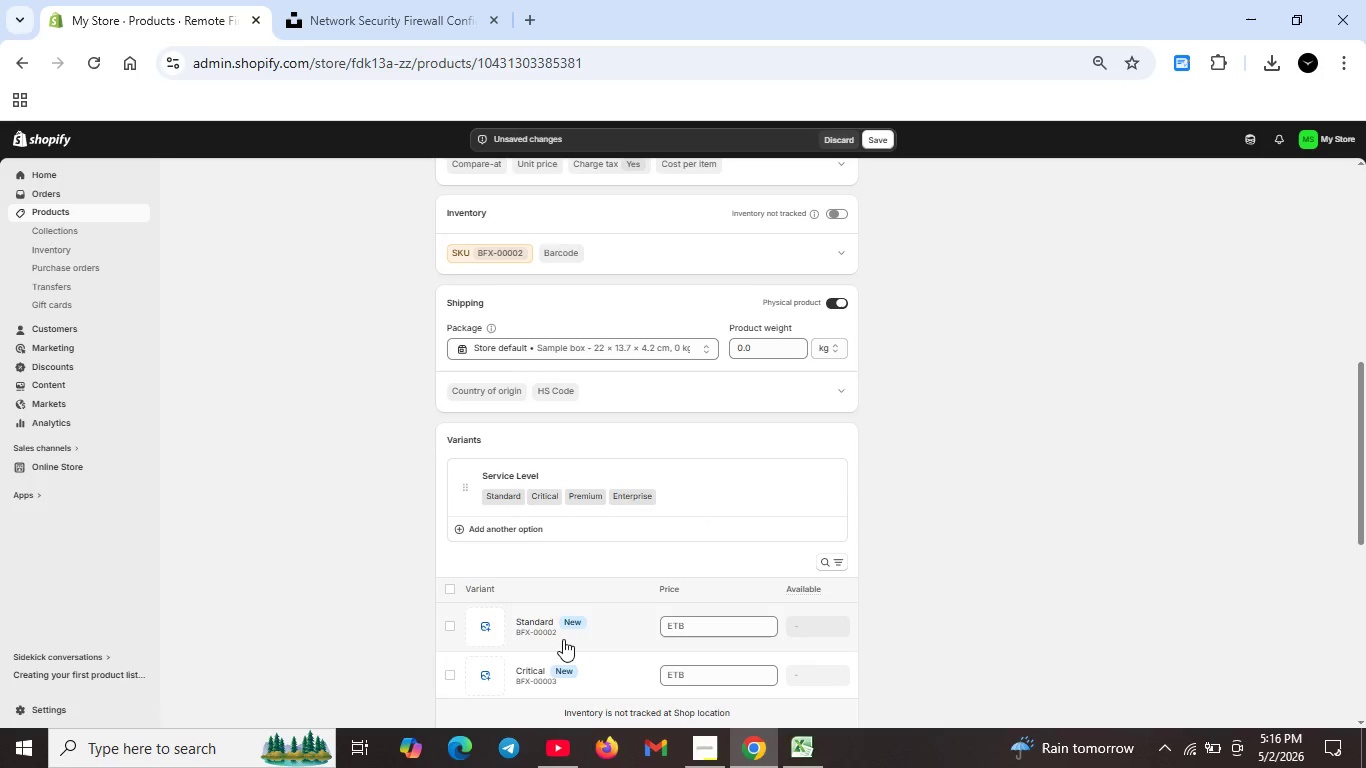 
scroll: coordinate [578, 621], scroll_direction: down, amount: 1.0
 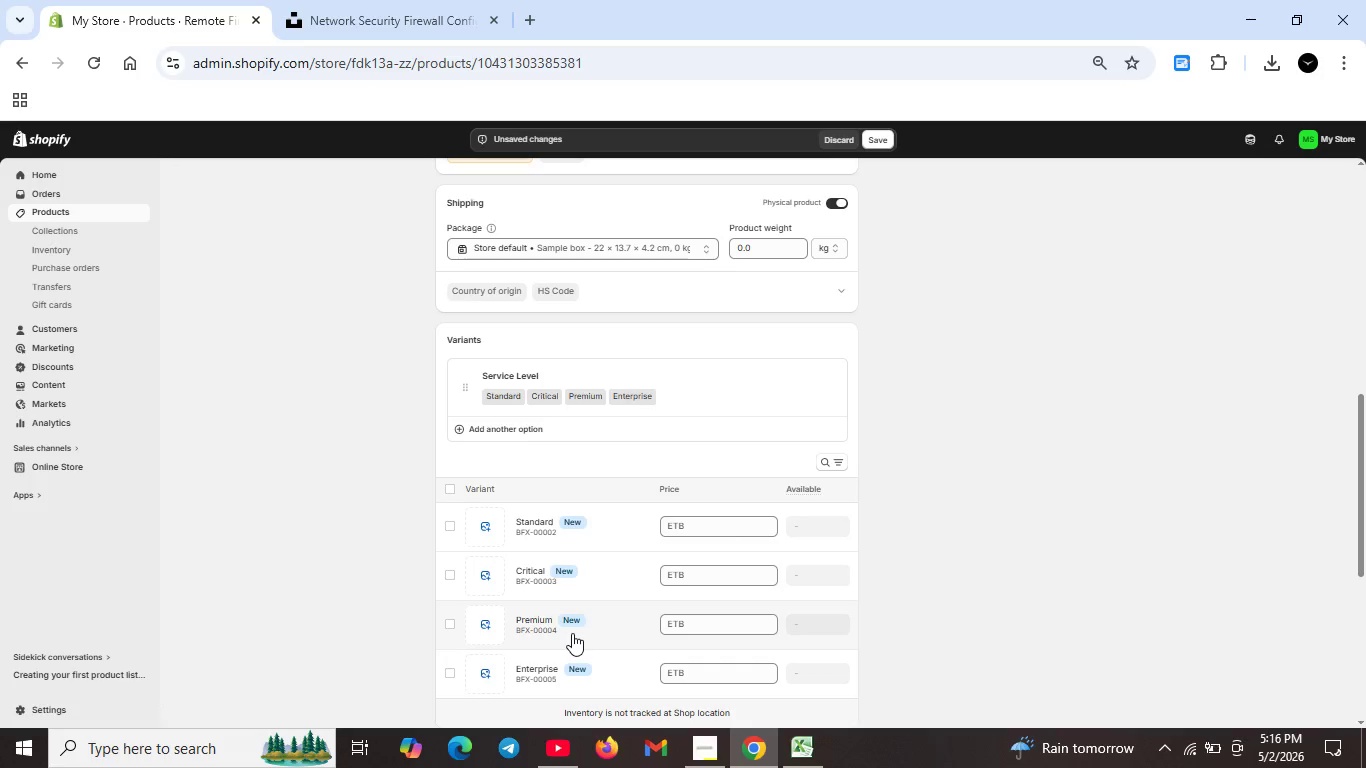 
wait(8.86)
 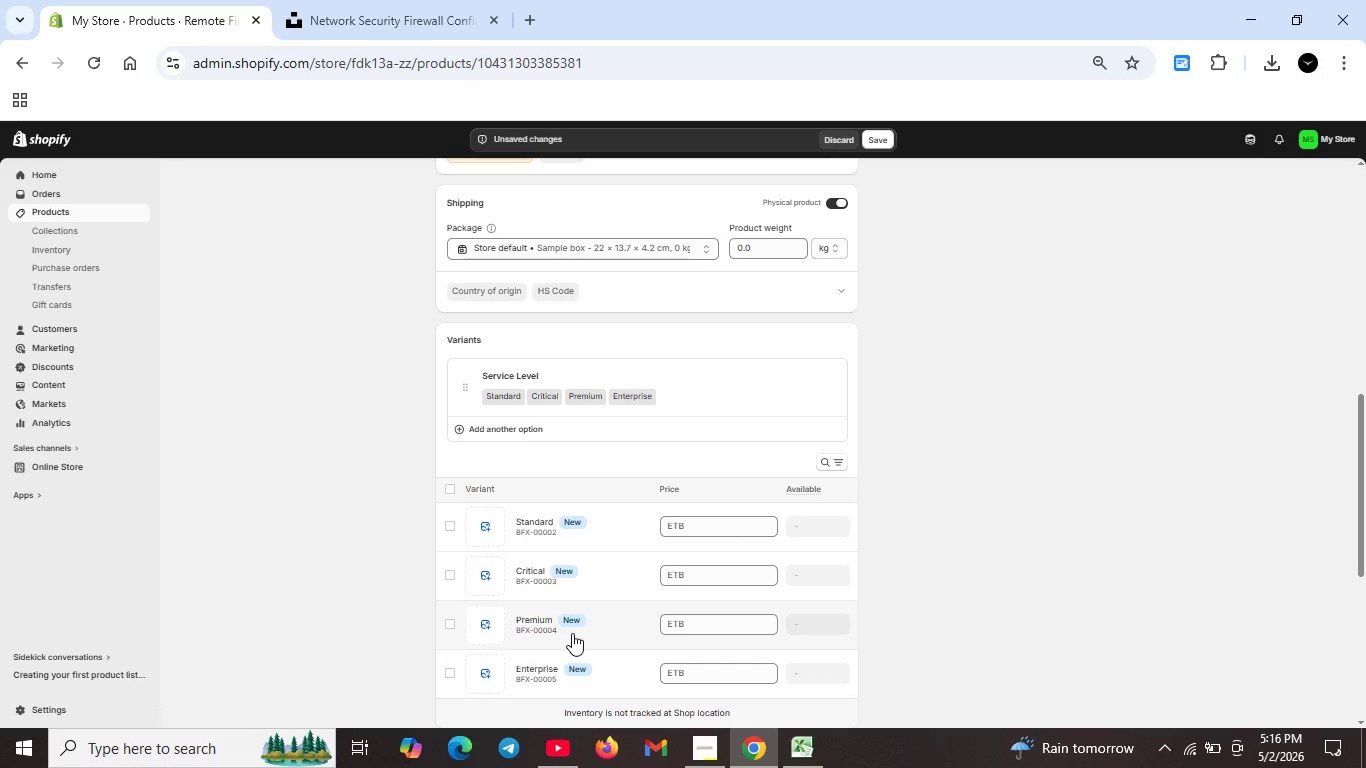 
double_click([737, 526])
 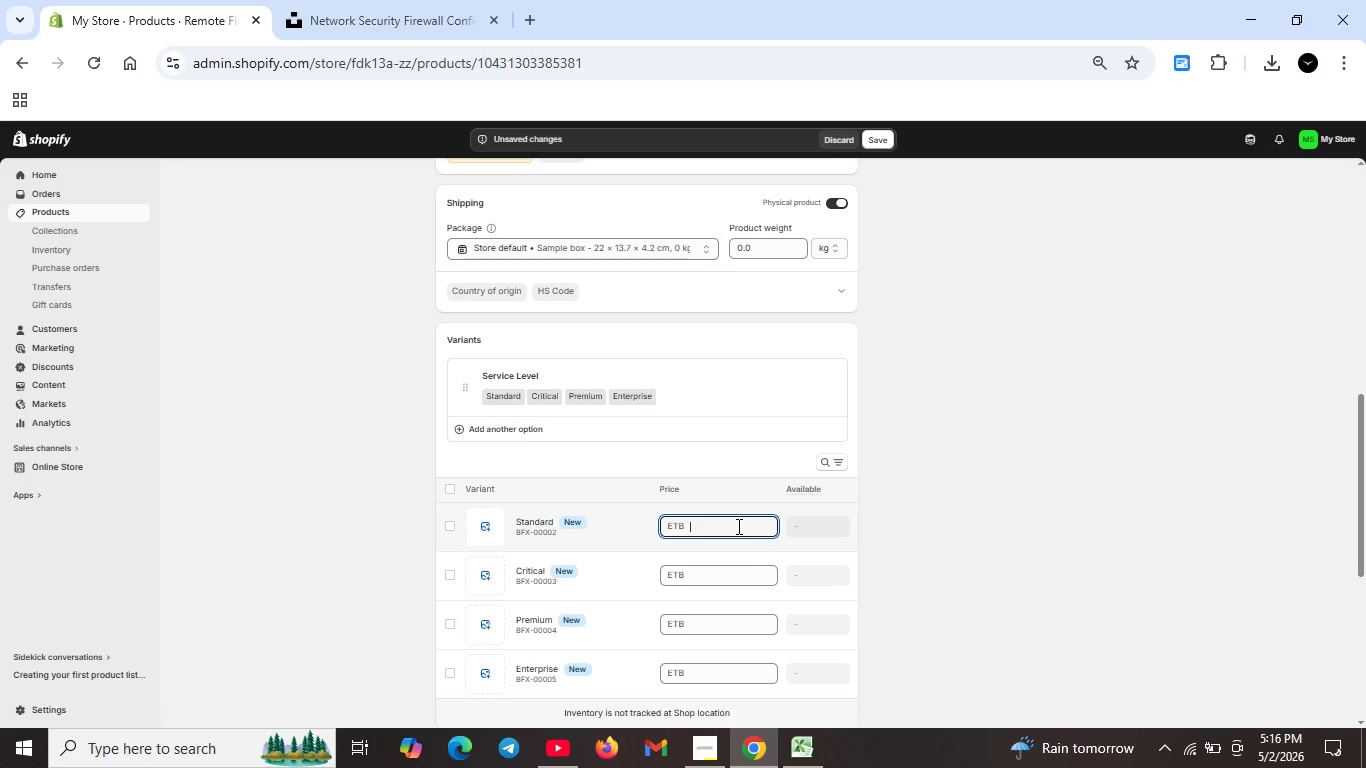 
type(250.00)
 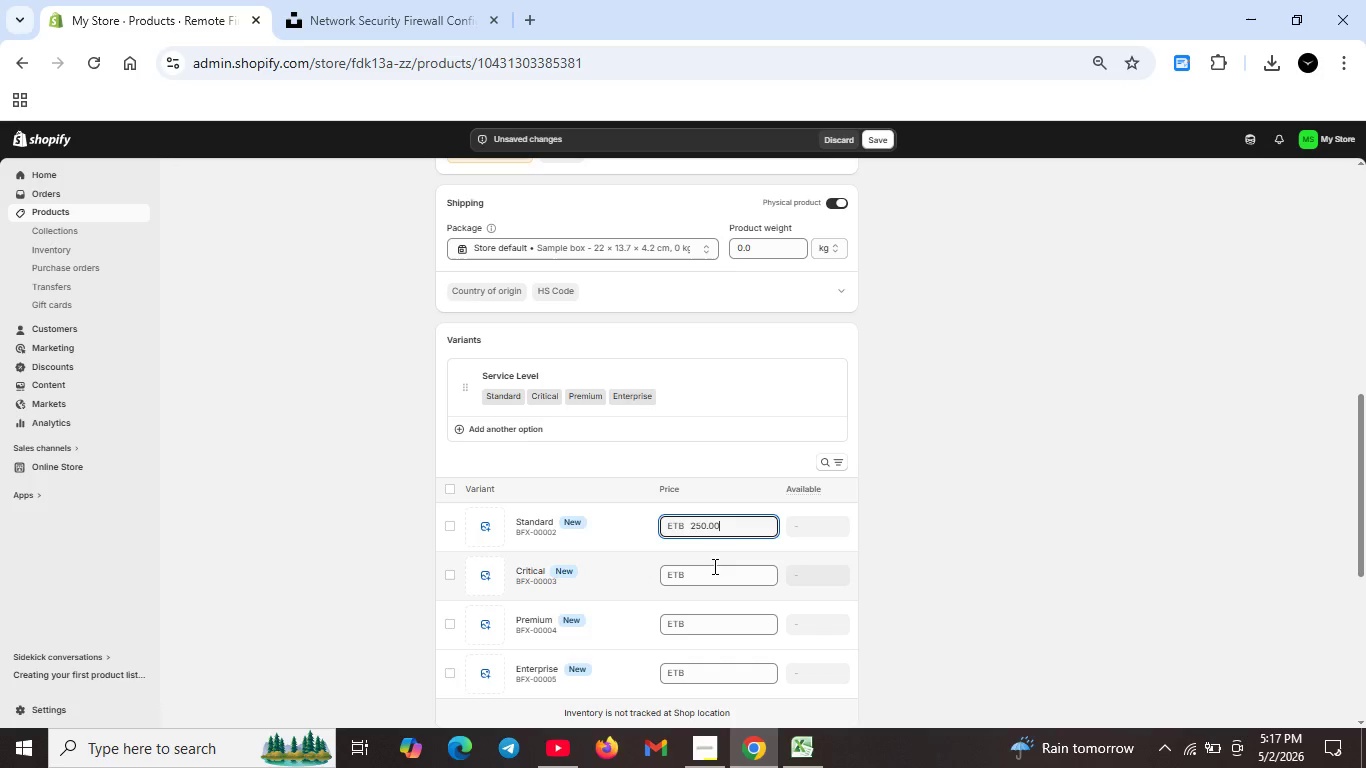 
left_click([702, 576])
 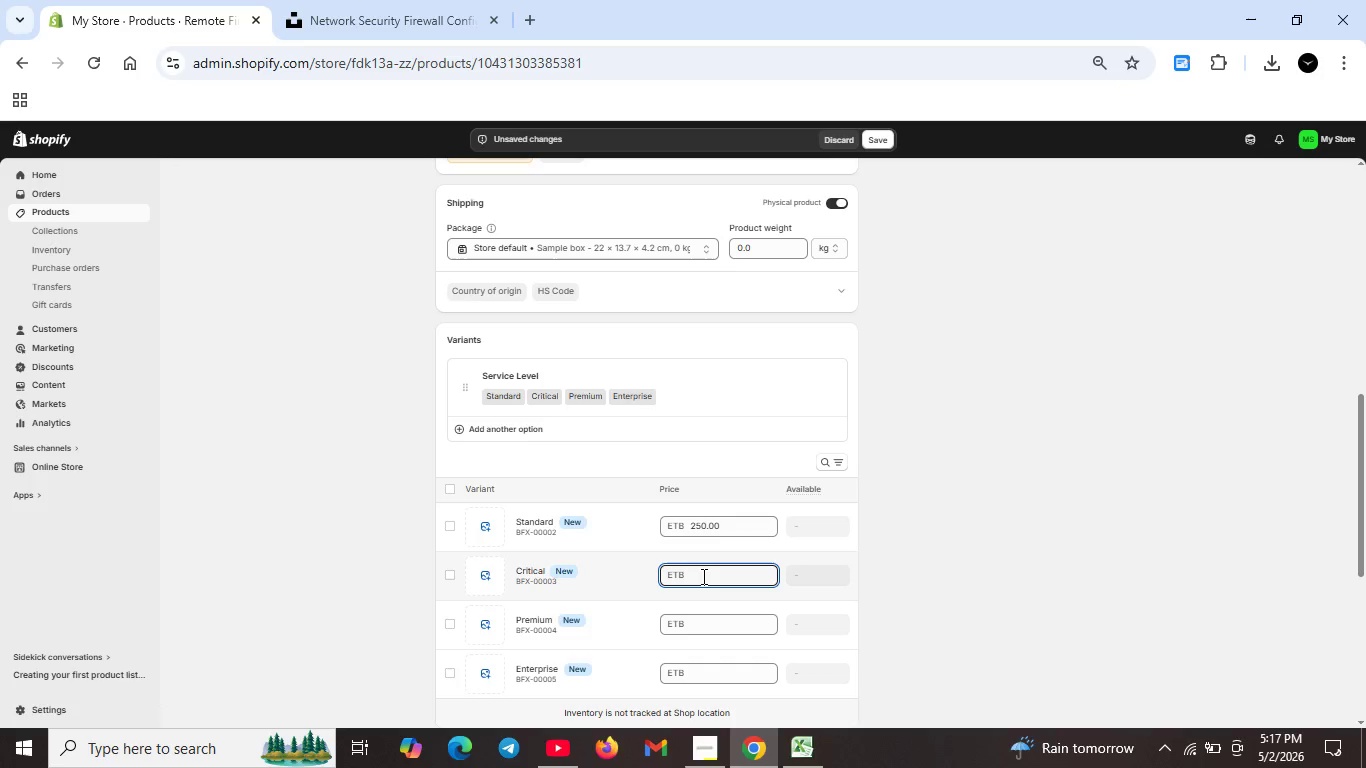 
type(450.00)
 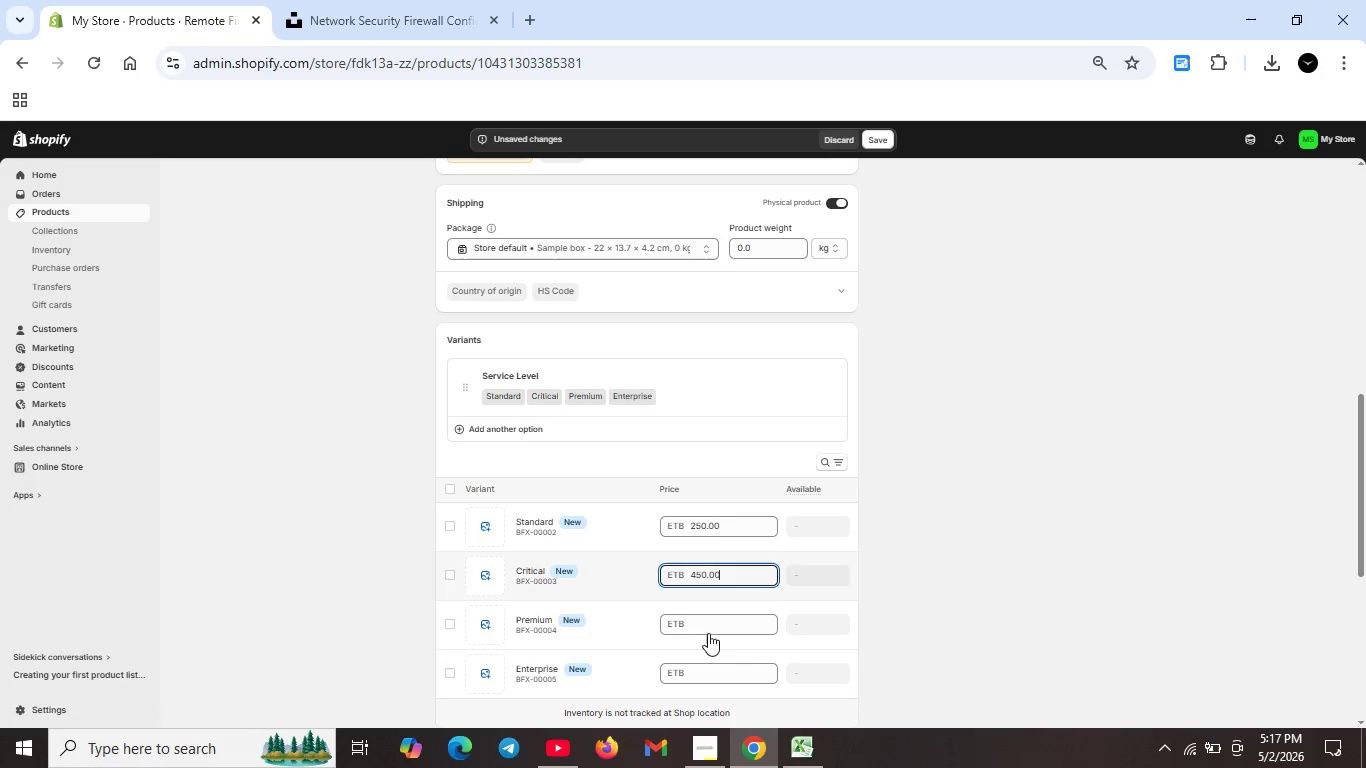 
left_click([709, 619])
 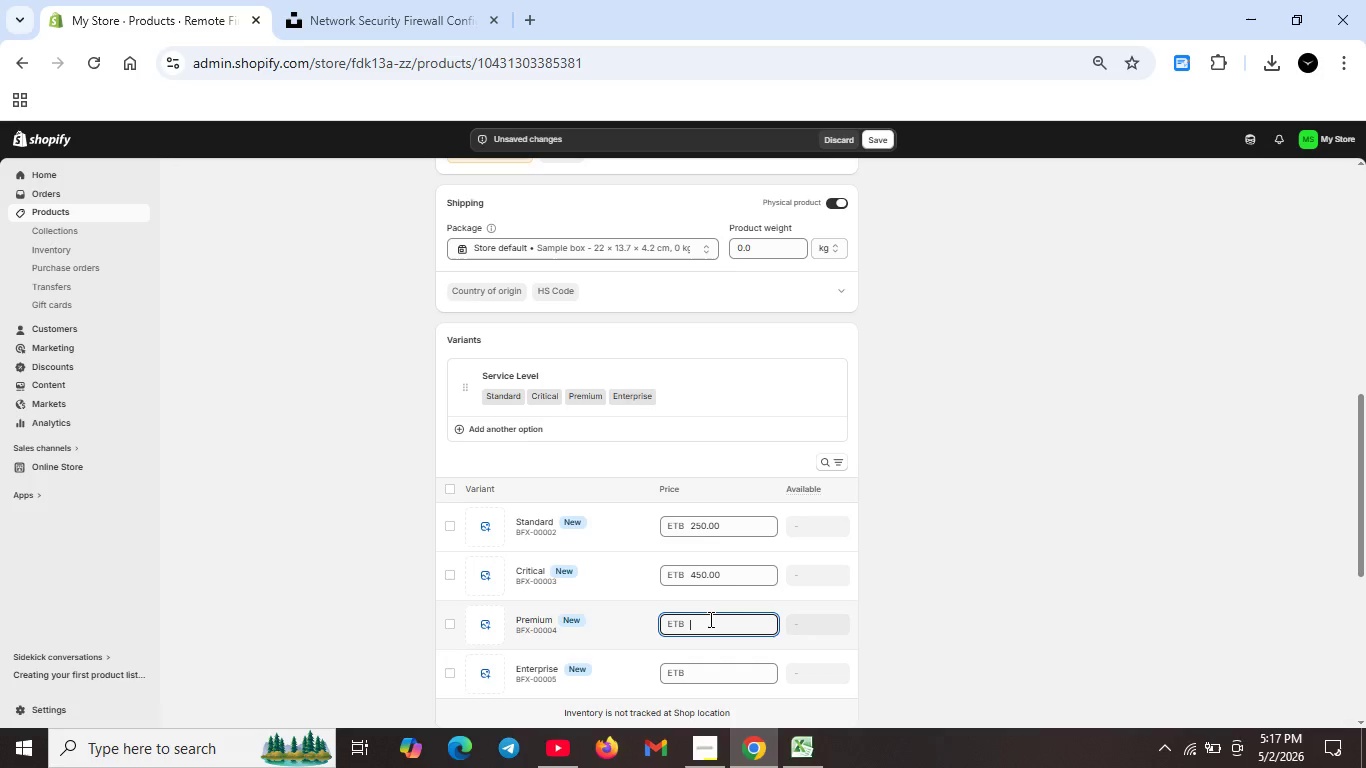 
type(950.00)
 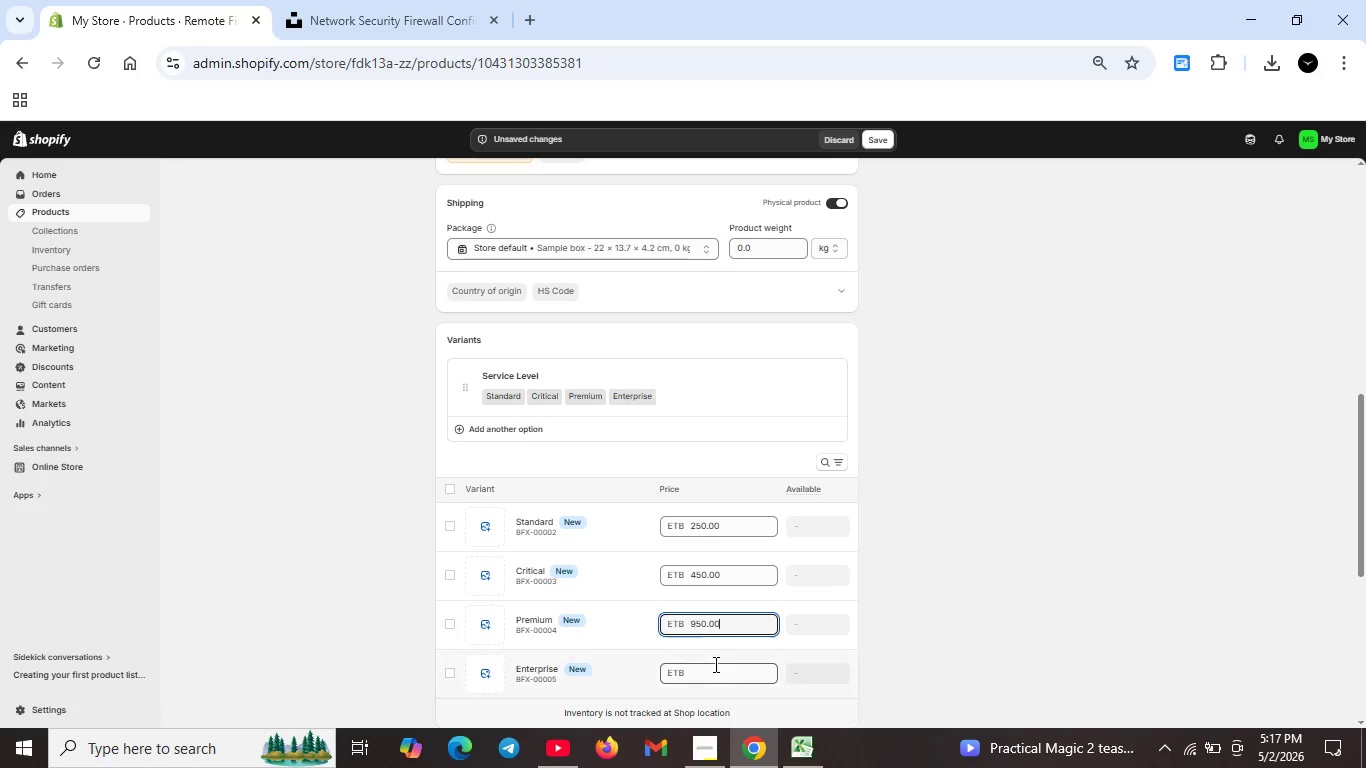 
double_click([711, 672])
 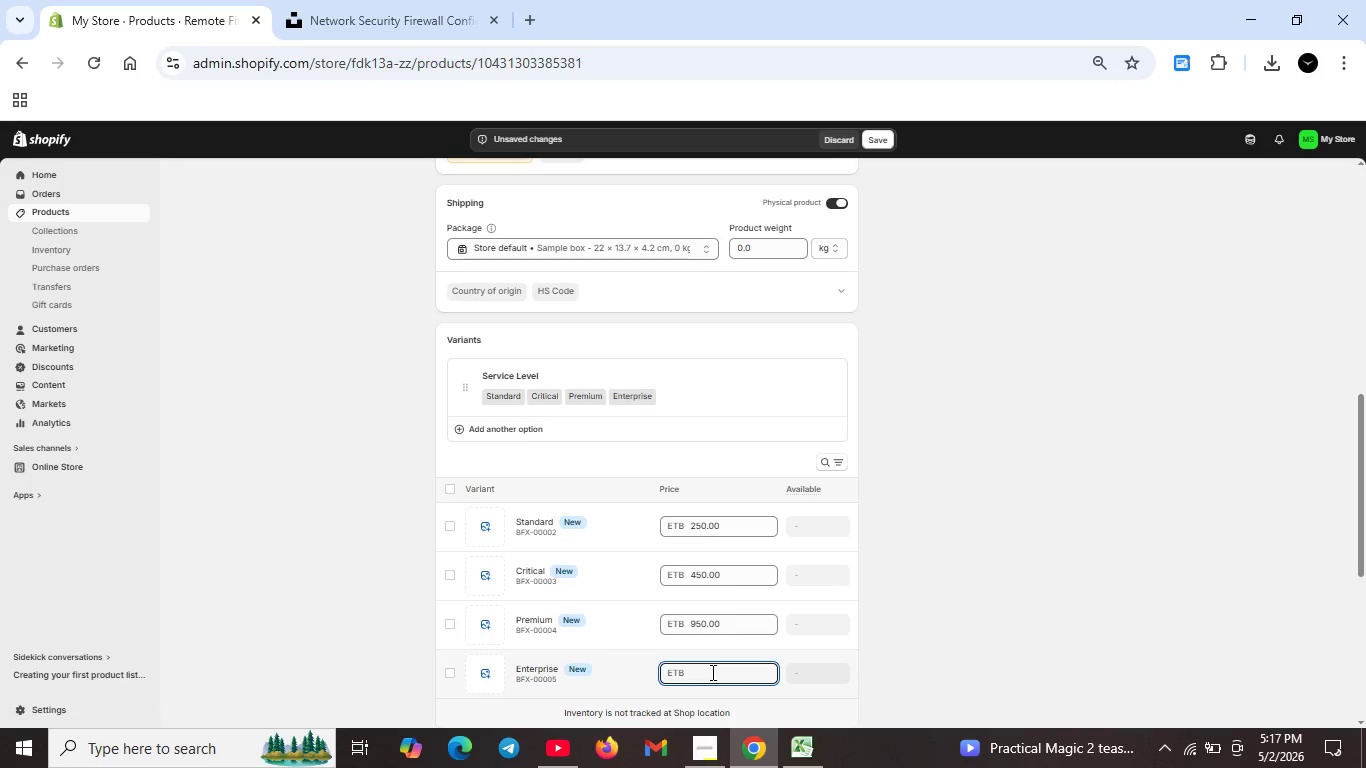 
type(1200.00)
 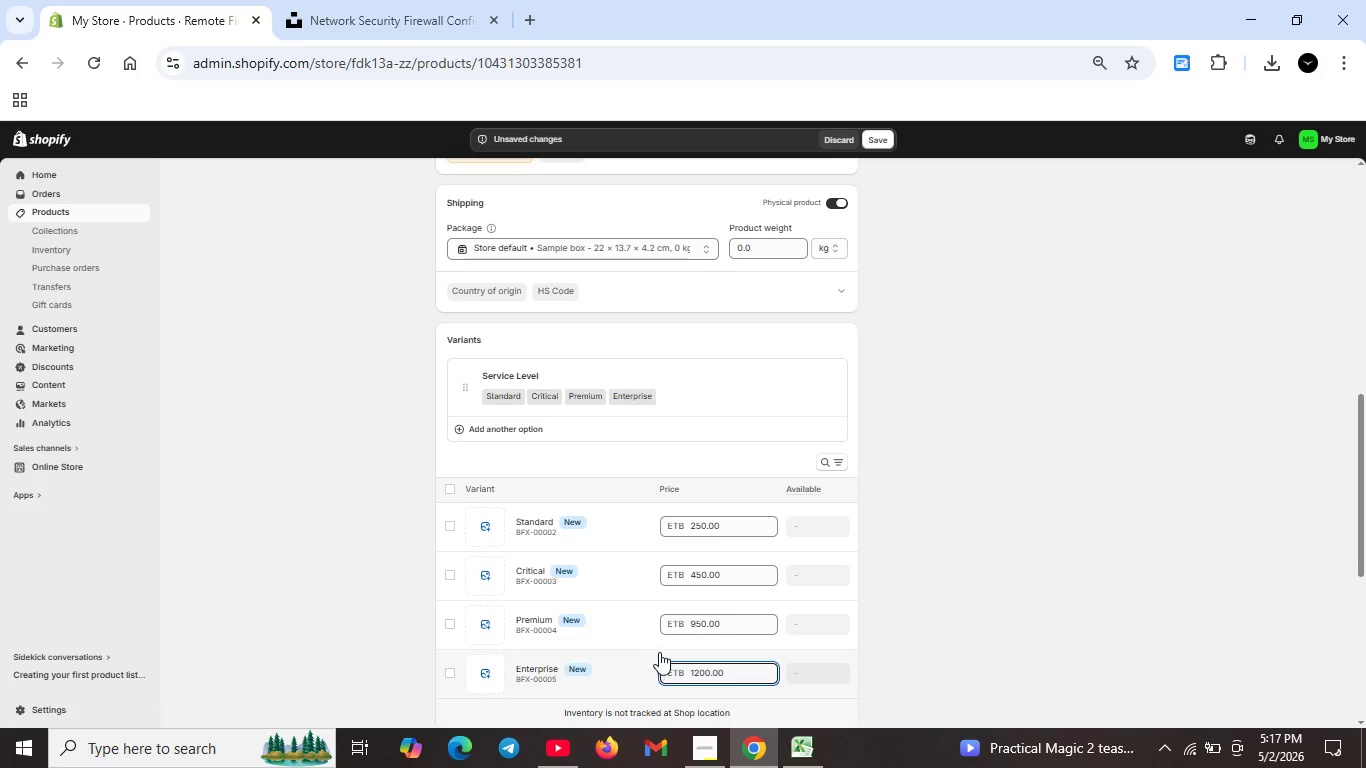 
scroll: coordinate [700, 642], scroll_direction: down, amount: 1.0
 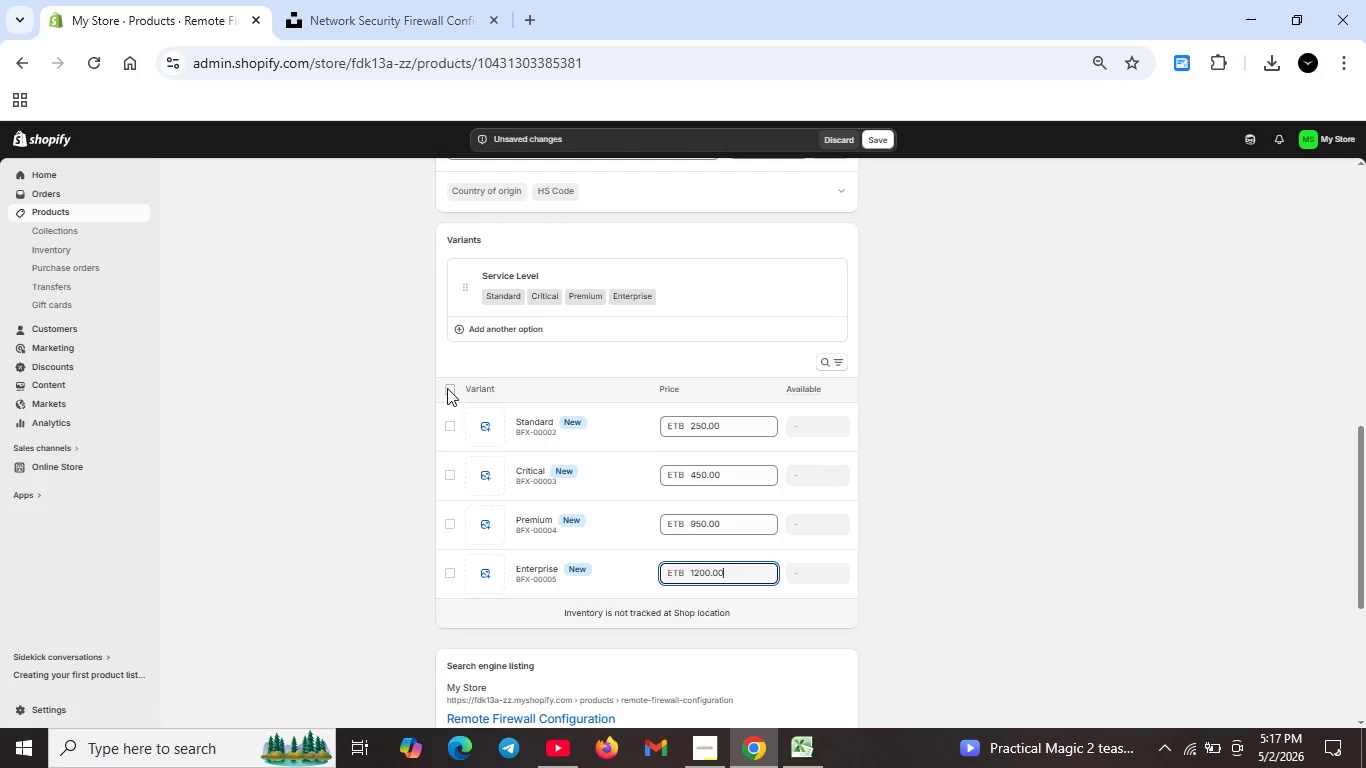 
scroll: coordinate [629, 456], scroll_direction: up, amount: 6.0
 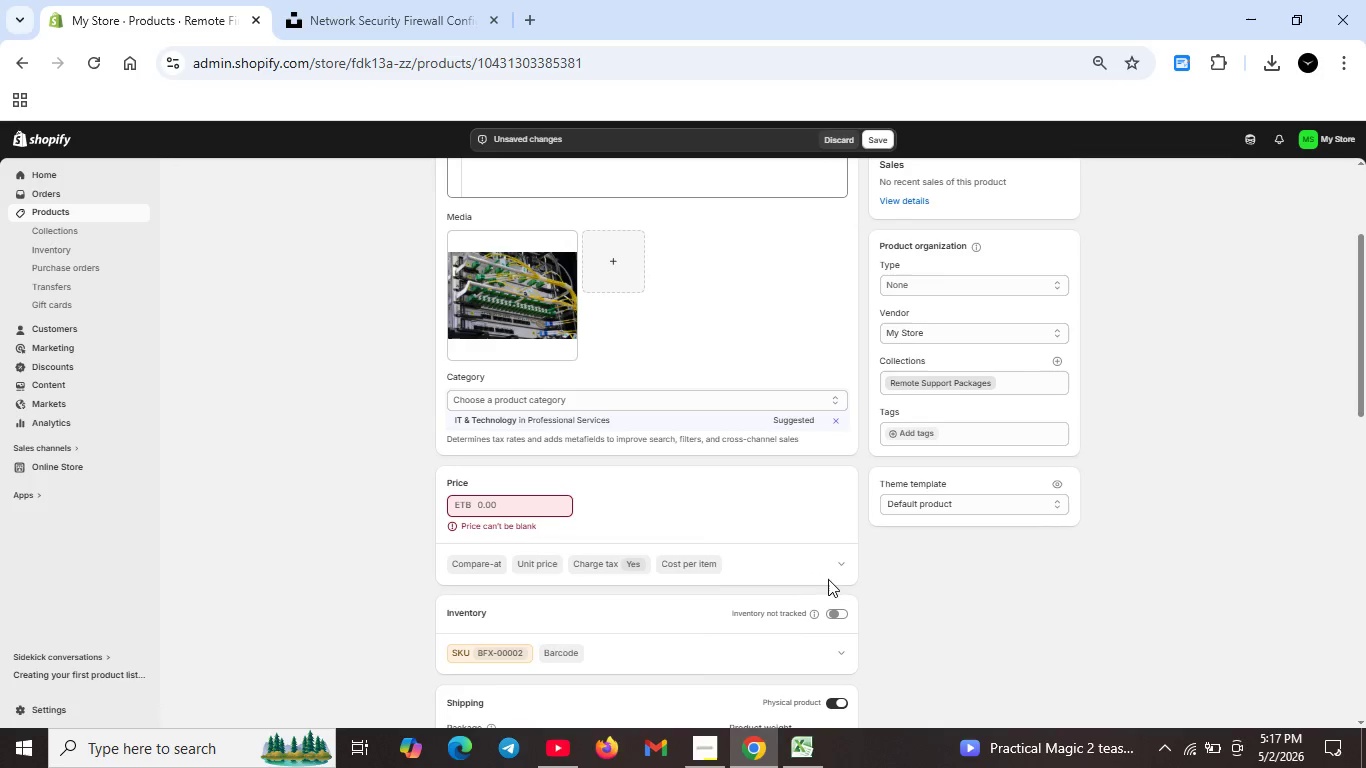 
scroll: coordinate [669, 537], scroll_direction: down, amount: 2.0
 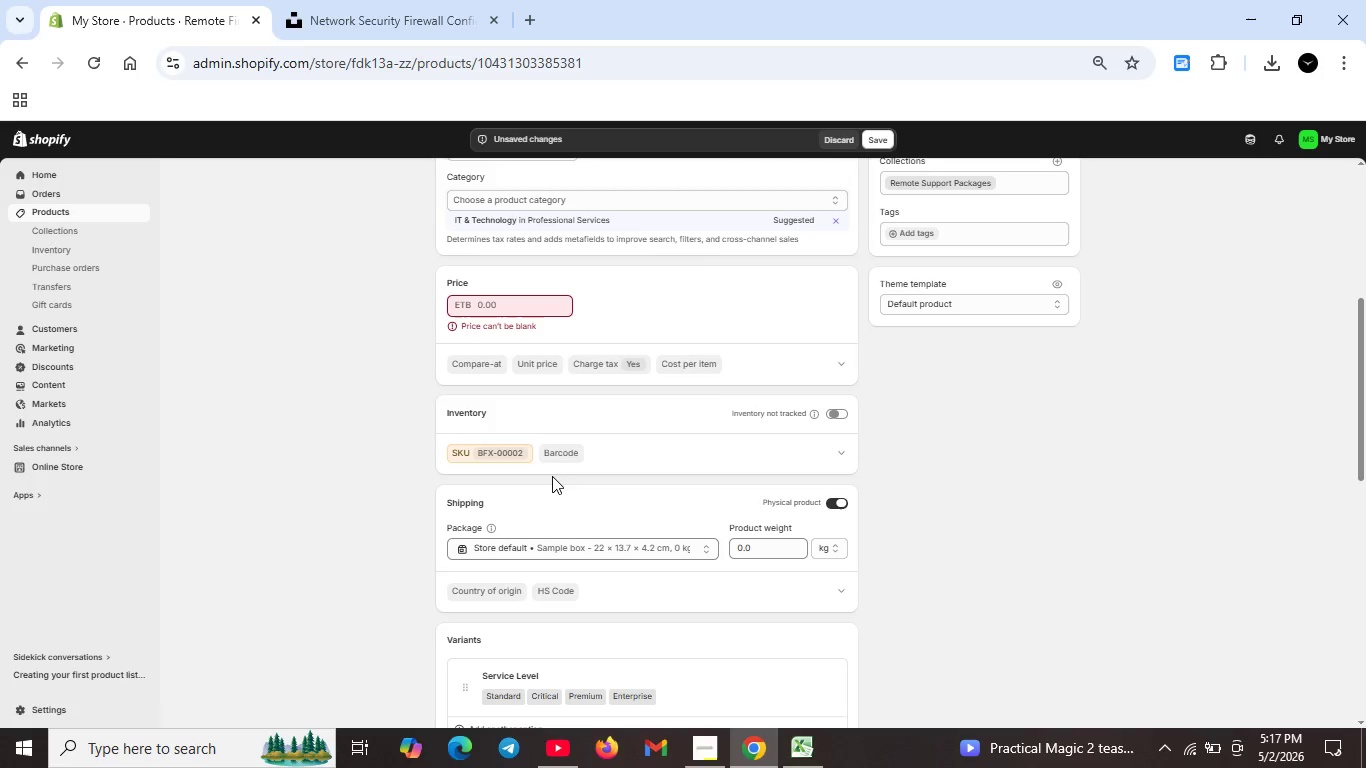 
wait(6.47)
 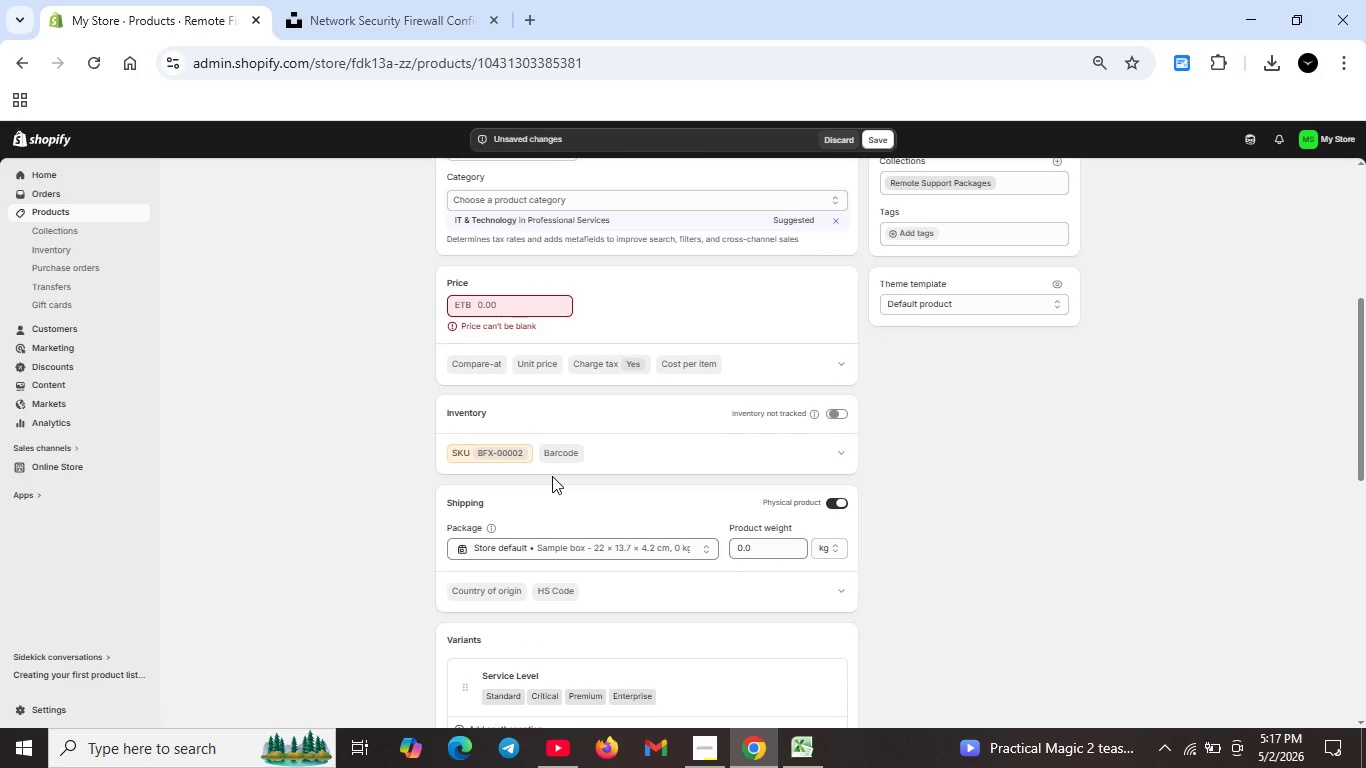 
scroll: coordinate [731, 560], scroll_direction: down, amount: 5.0
 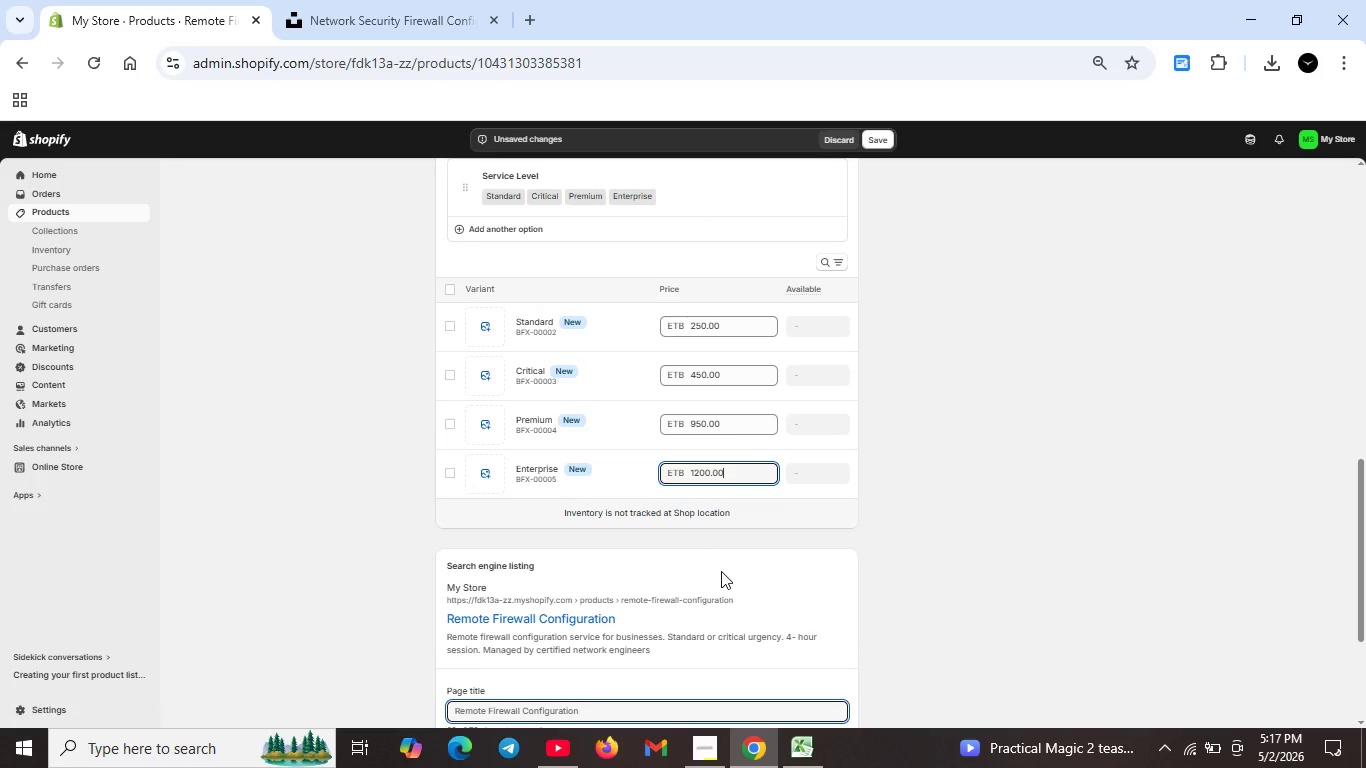 
scroll: coordinate [825, 497], scroll_direction: up, amount: 5.0
 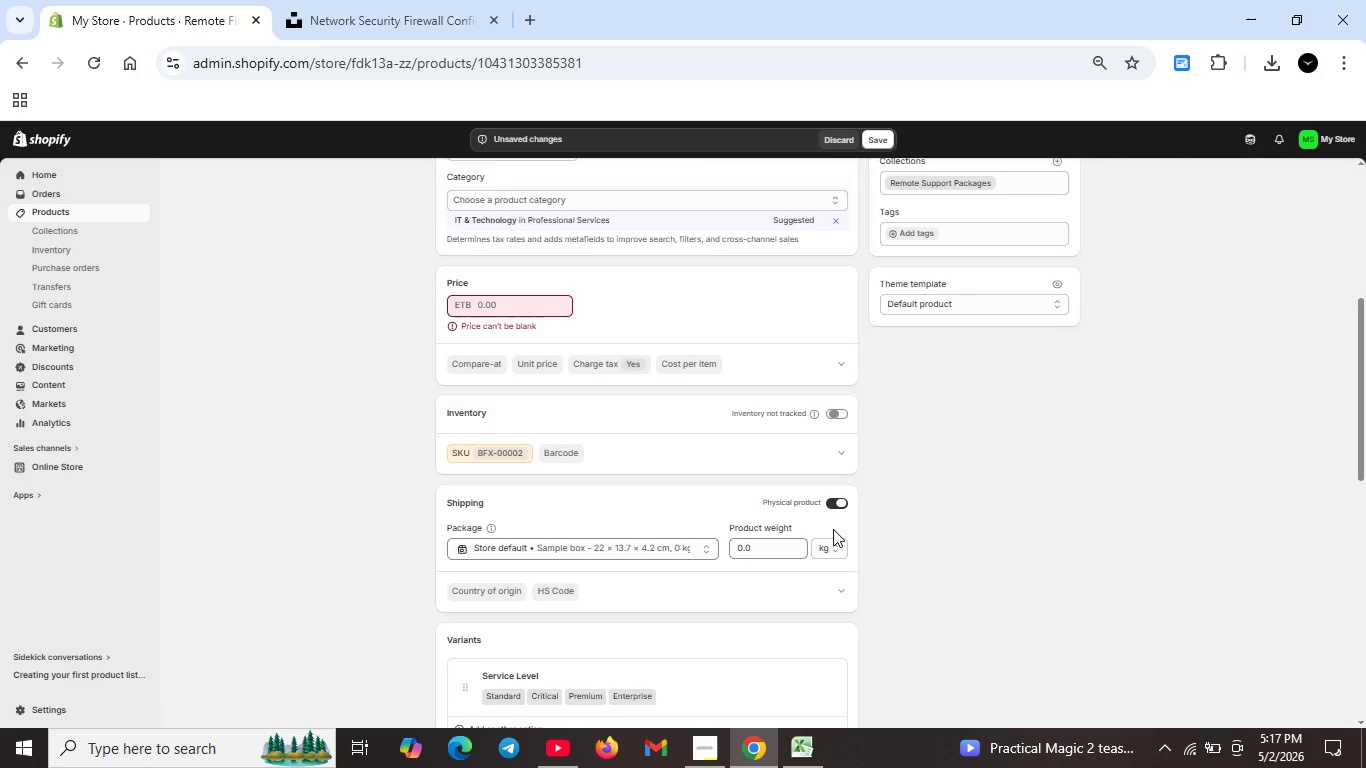 
scroll: coordinate [833, 529], scroll_direction: down, amount: 1.0
 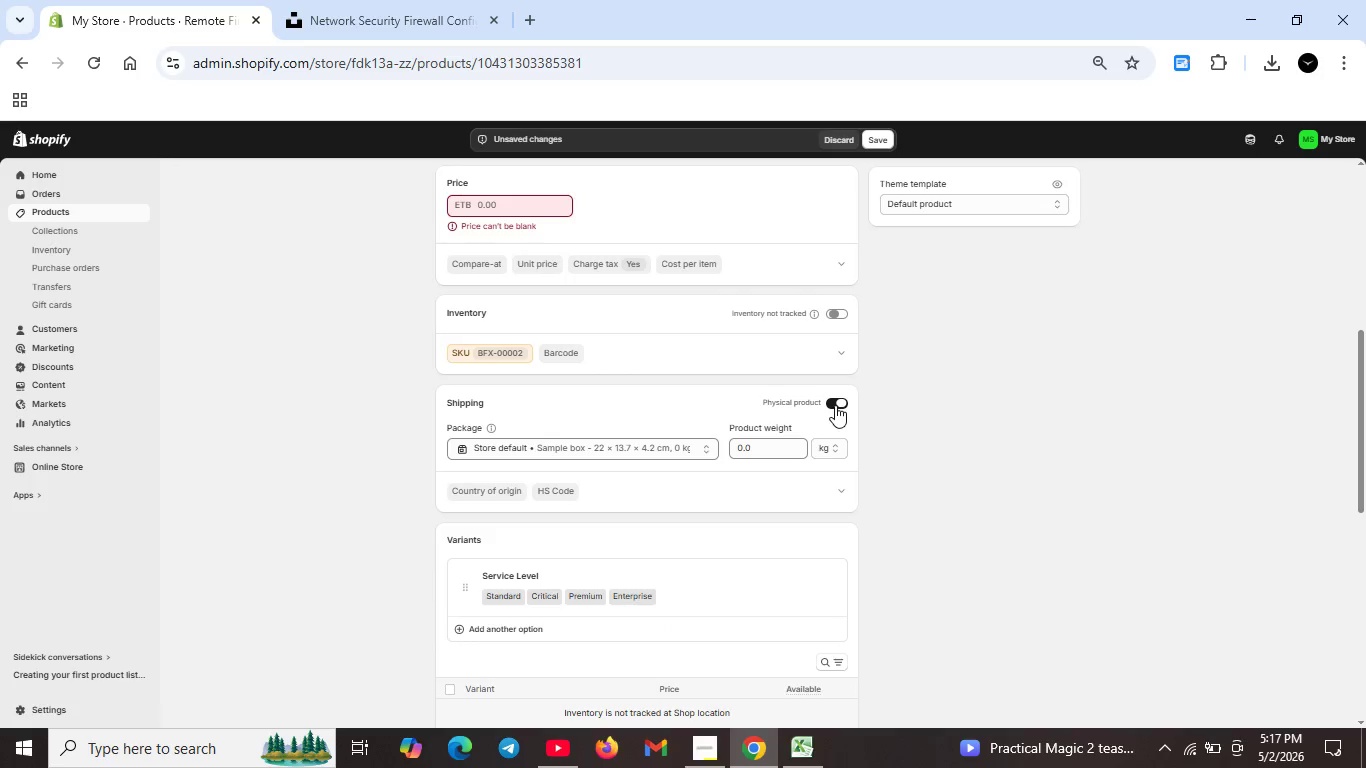 
left_click([841, 399])
 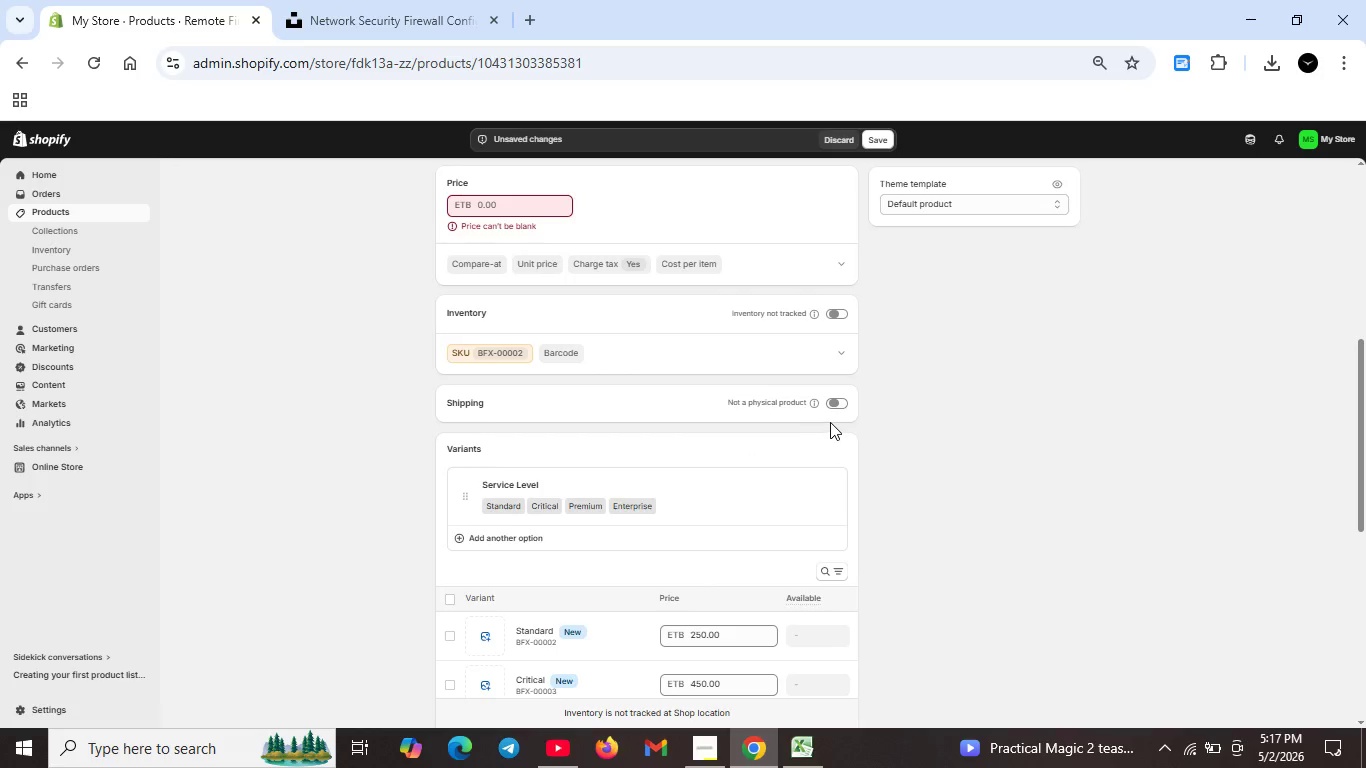 
left_click([835, 403])
 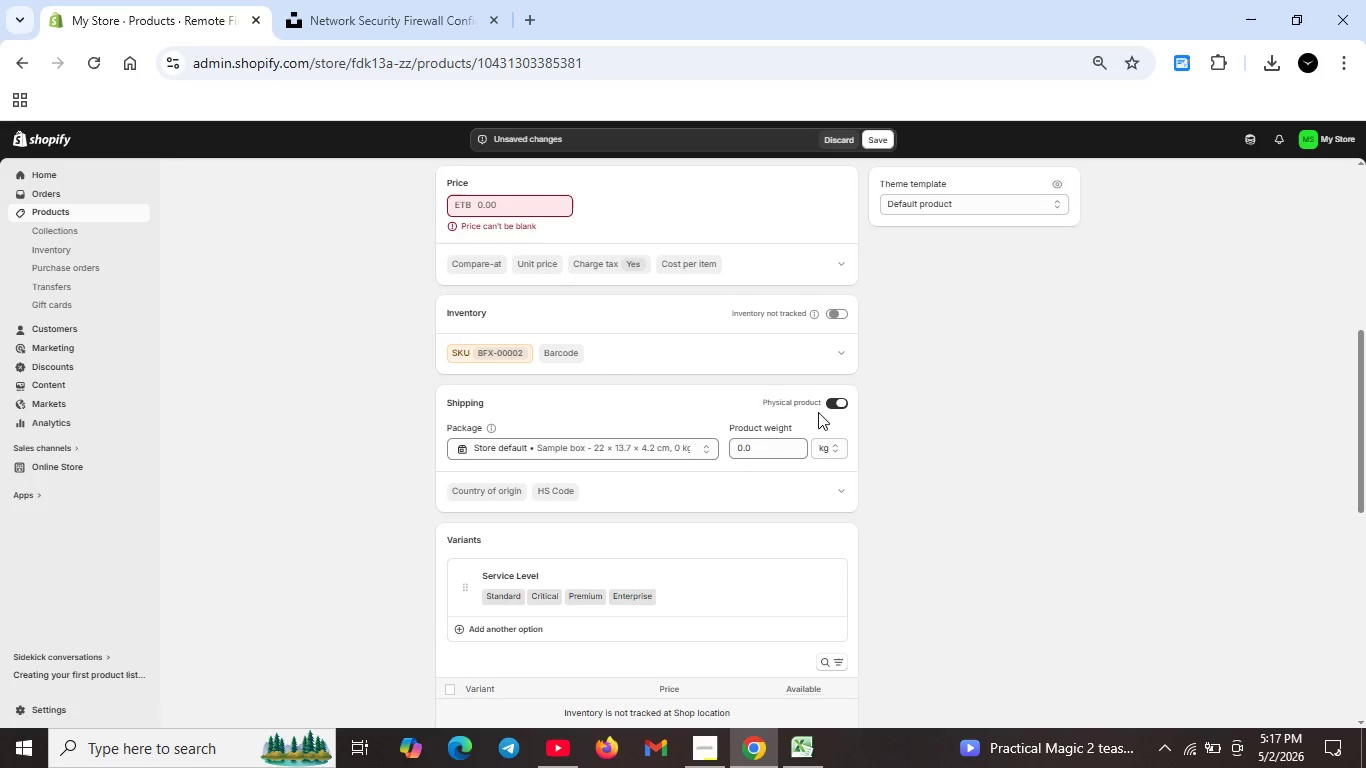 
scroll: coordinate [761, 473], scroll_direction: down, amount: 6.0
 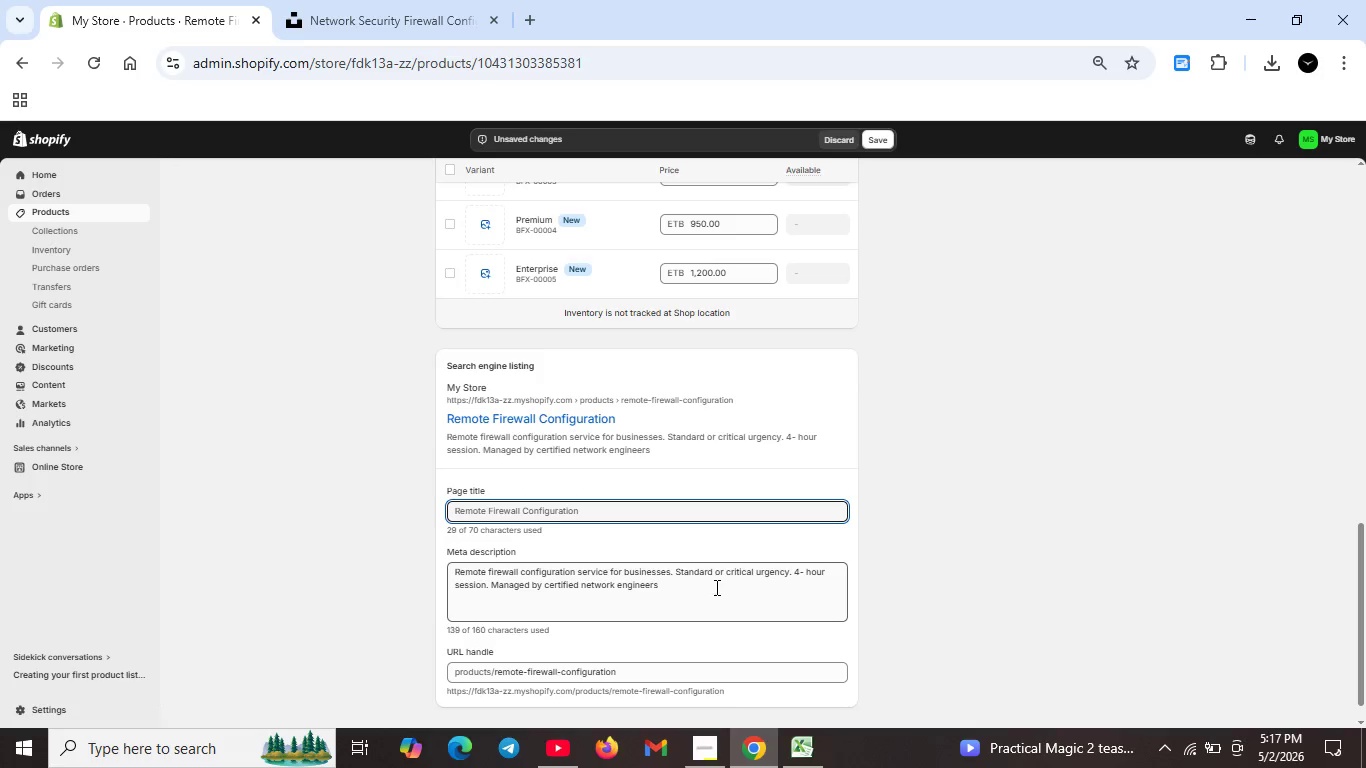 
left_click([694, 587])
 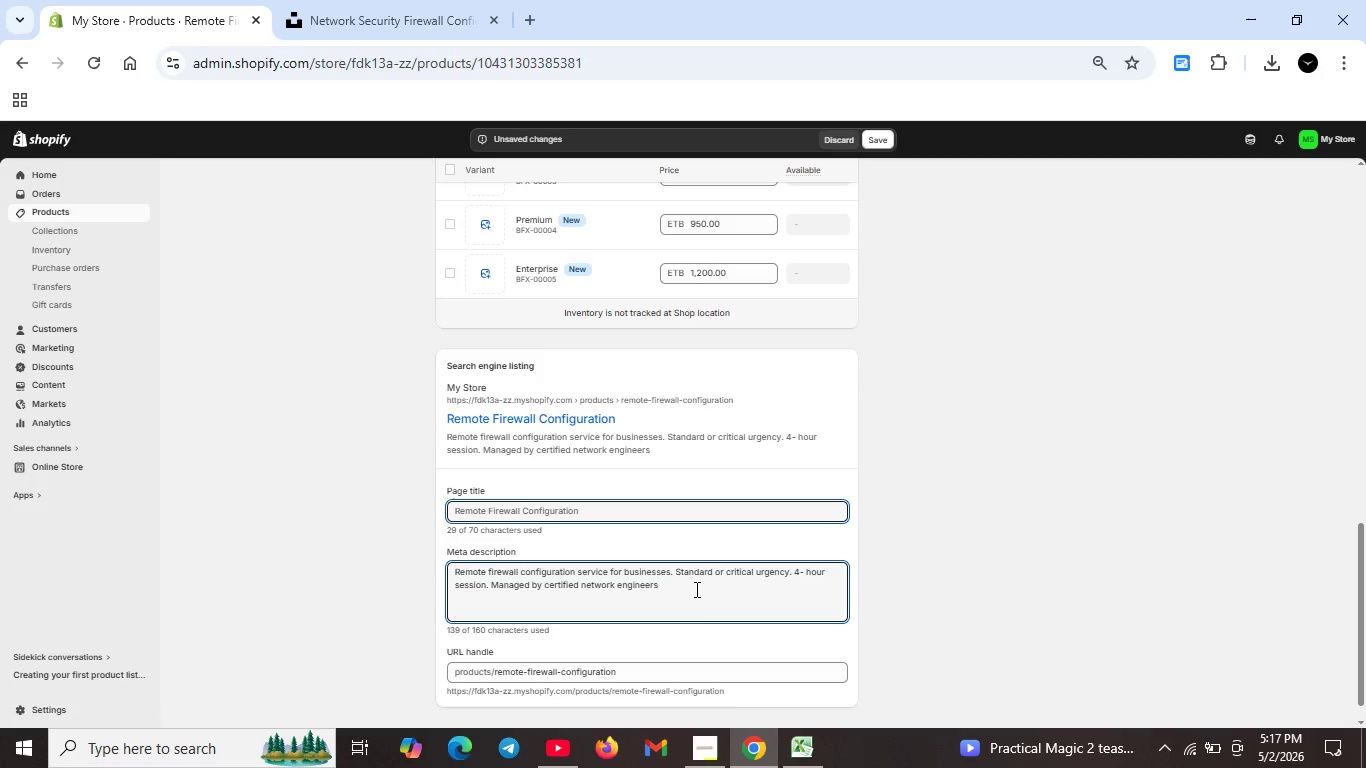 
key(Period)
 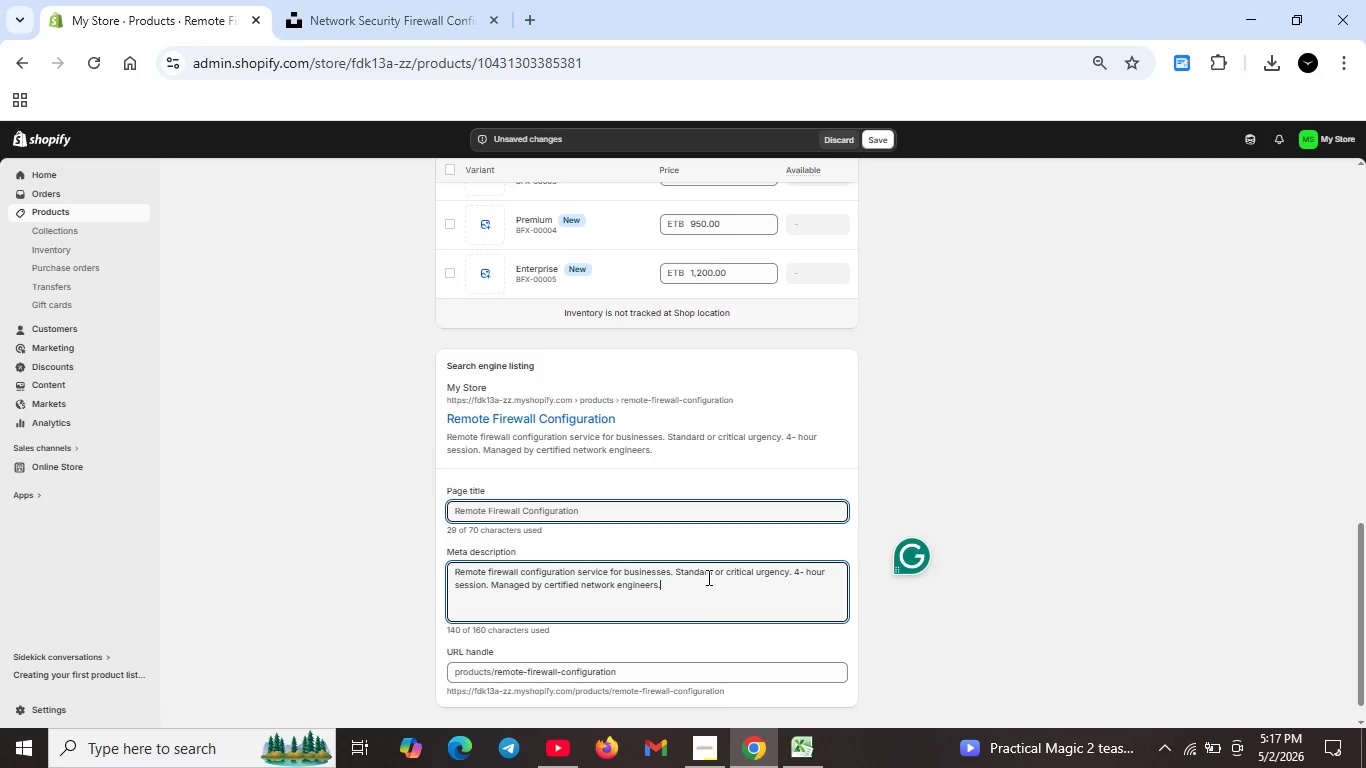 
scroll: coordinate [810, 456], scroll_direction: up, amount: 7.0
 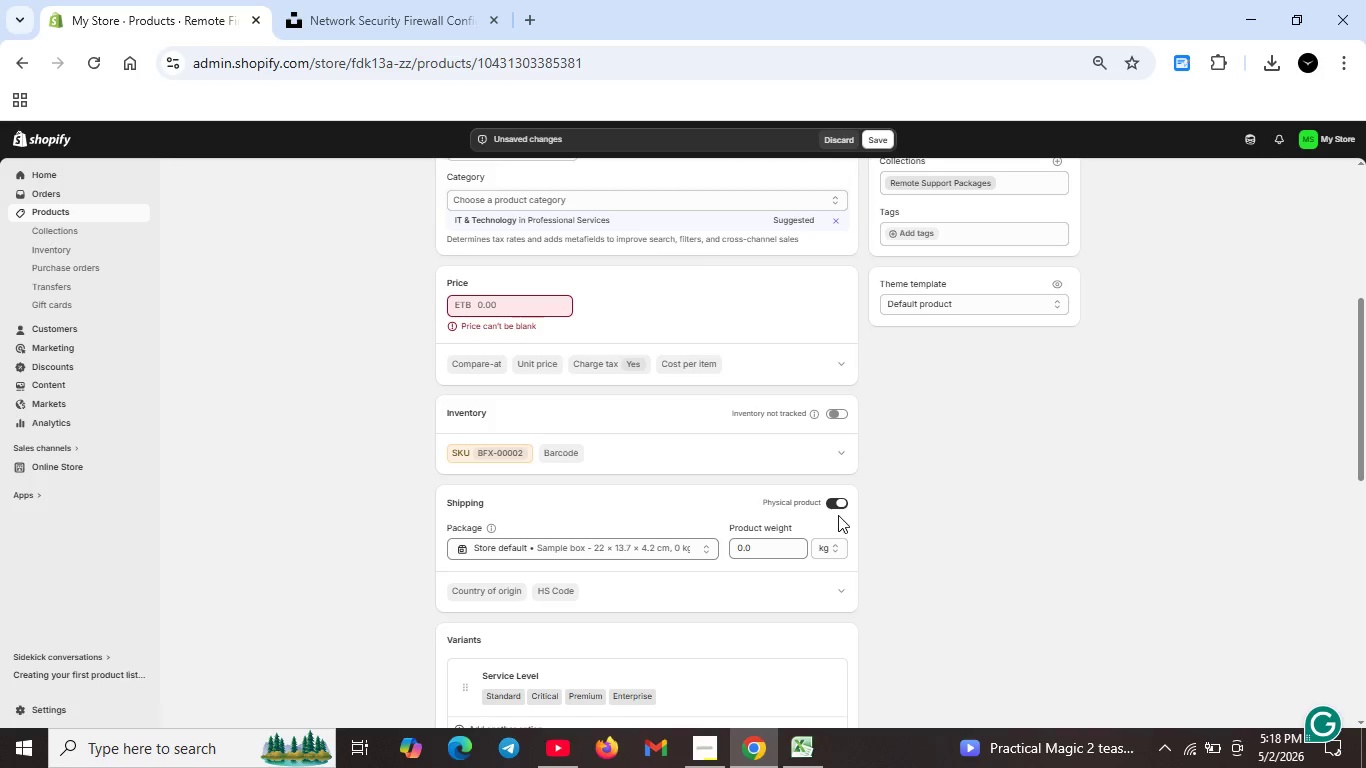 
left_click([843, 502])
 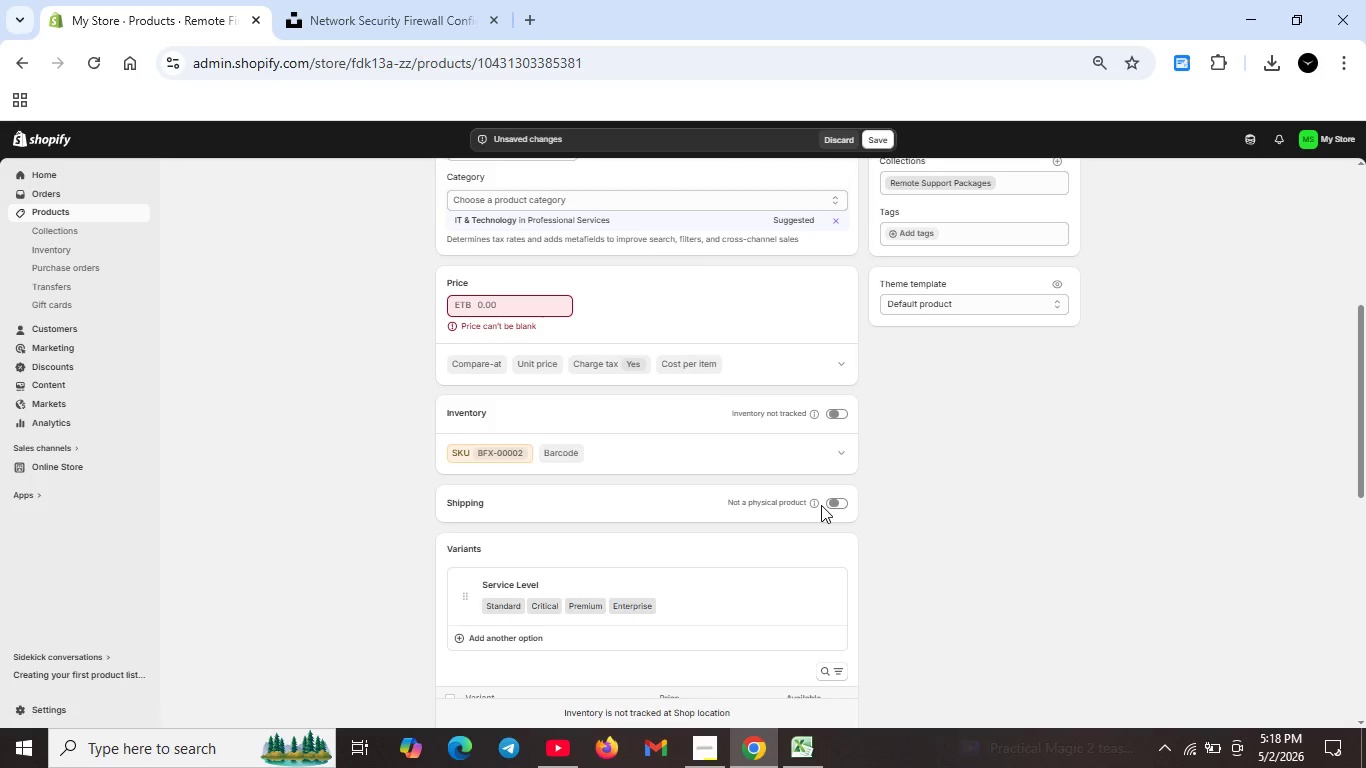 
scroll: coordinate [821, 504], scroll_direction: up, amount: 1.0
 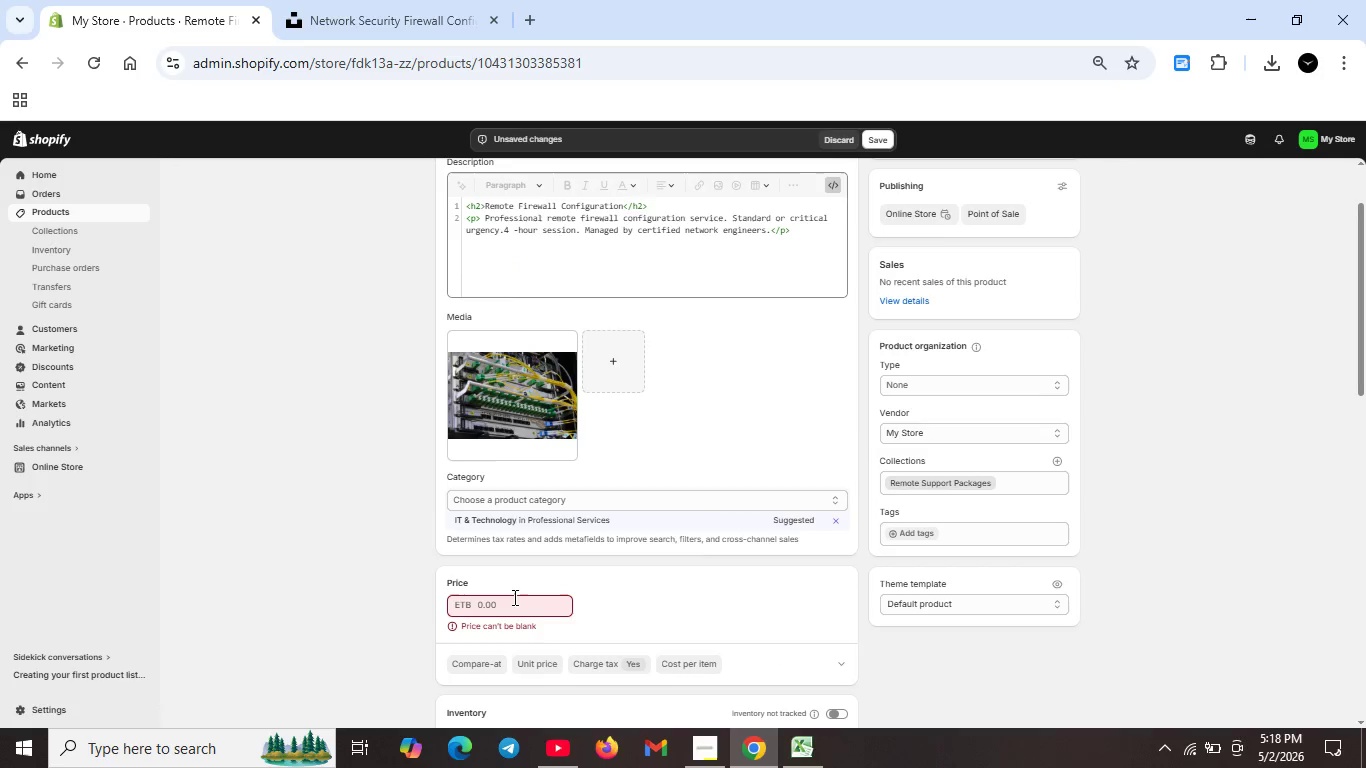 
double_click([516, 603])
 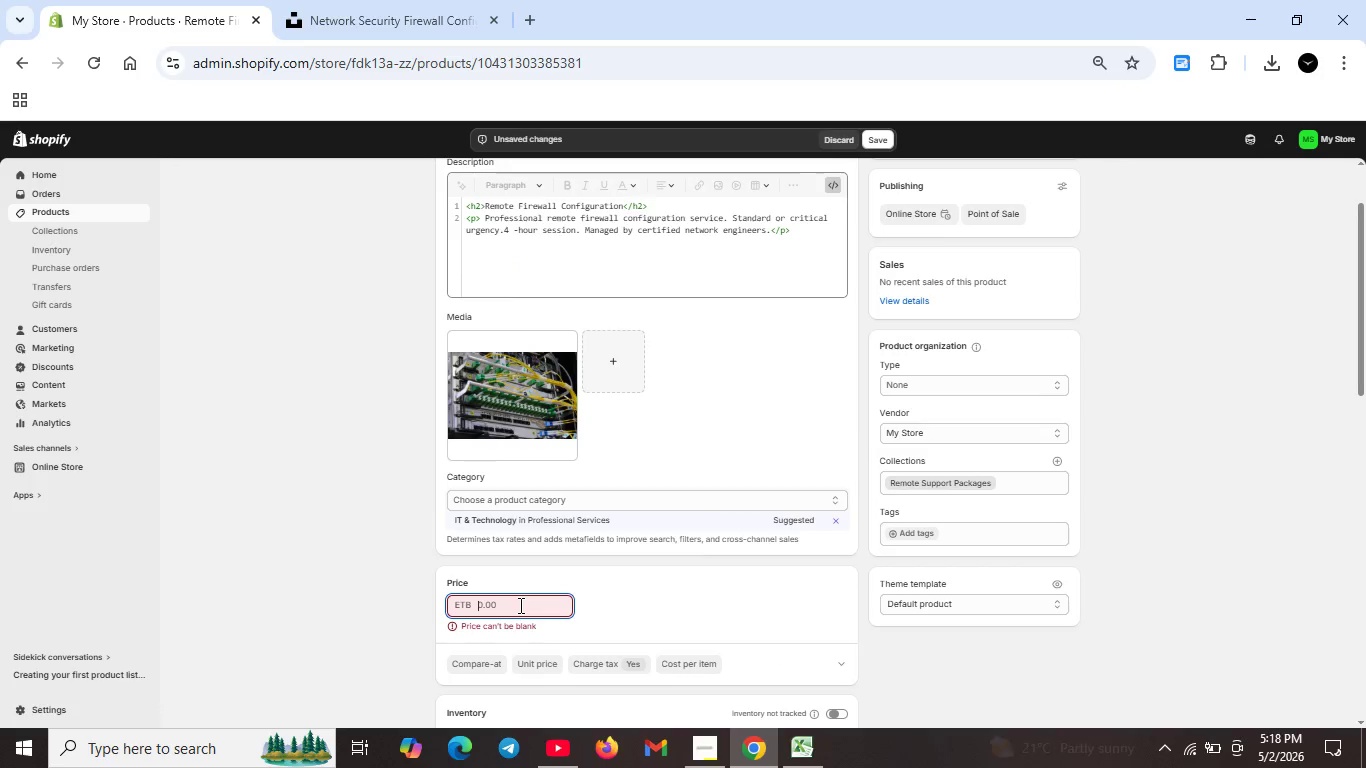 
type(50.50)
key(Backspace)
key(Backspace)
key(Backspace)
type(..00)
 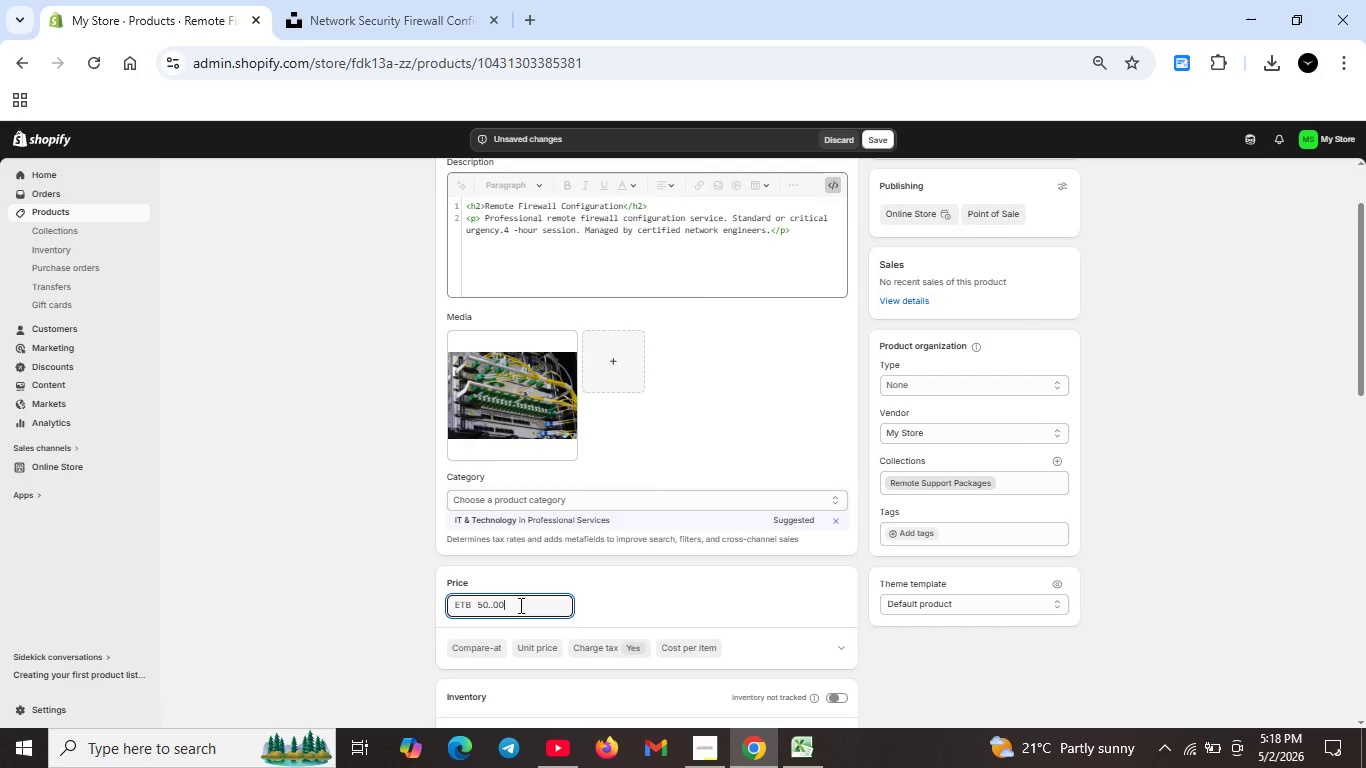 
key(ArrowLeft)
 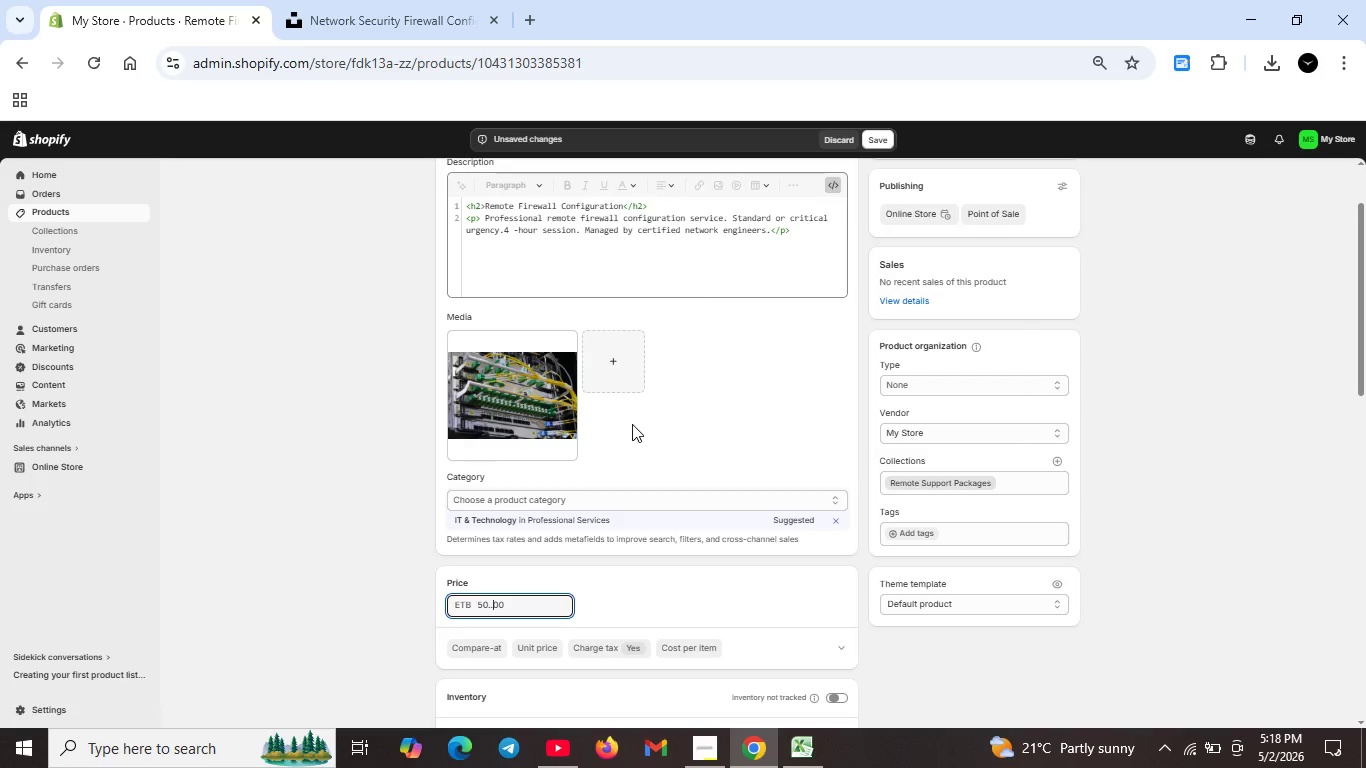 
key(ArrowLeft)
 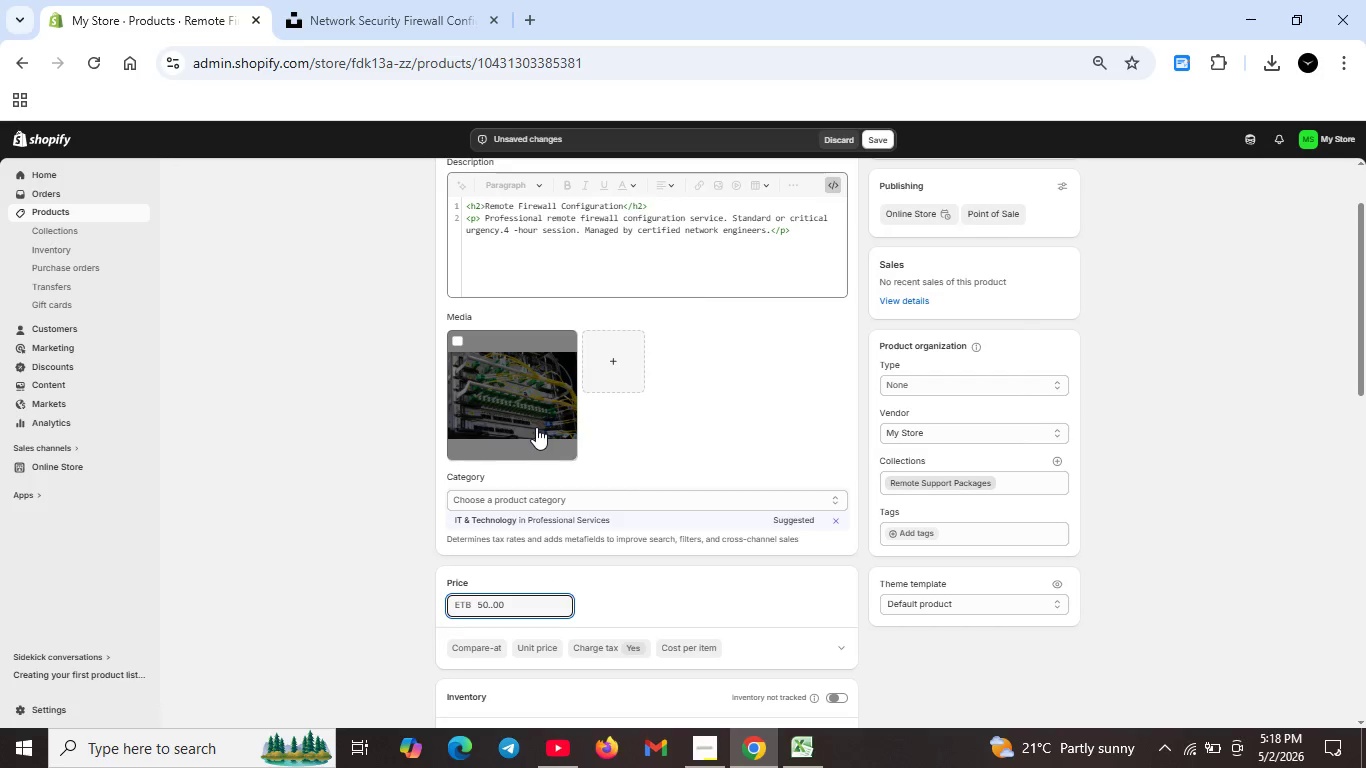 
key(Backspace)
 